 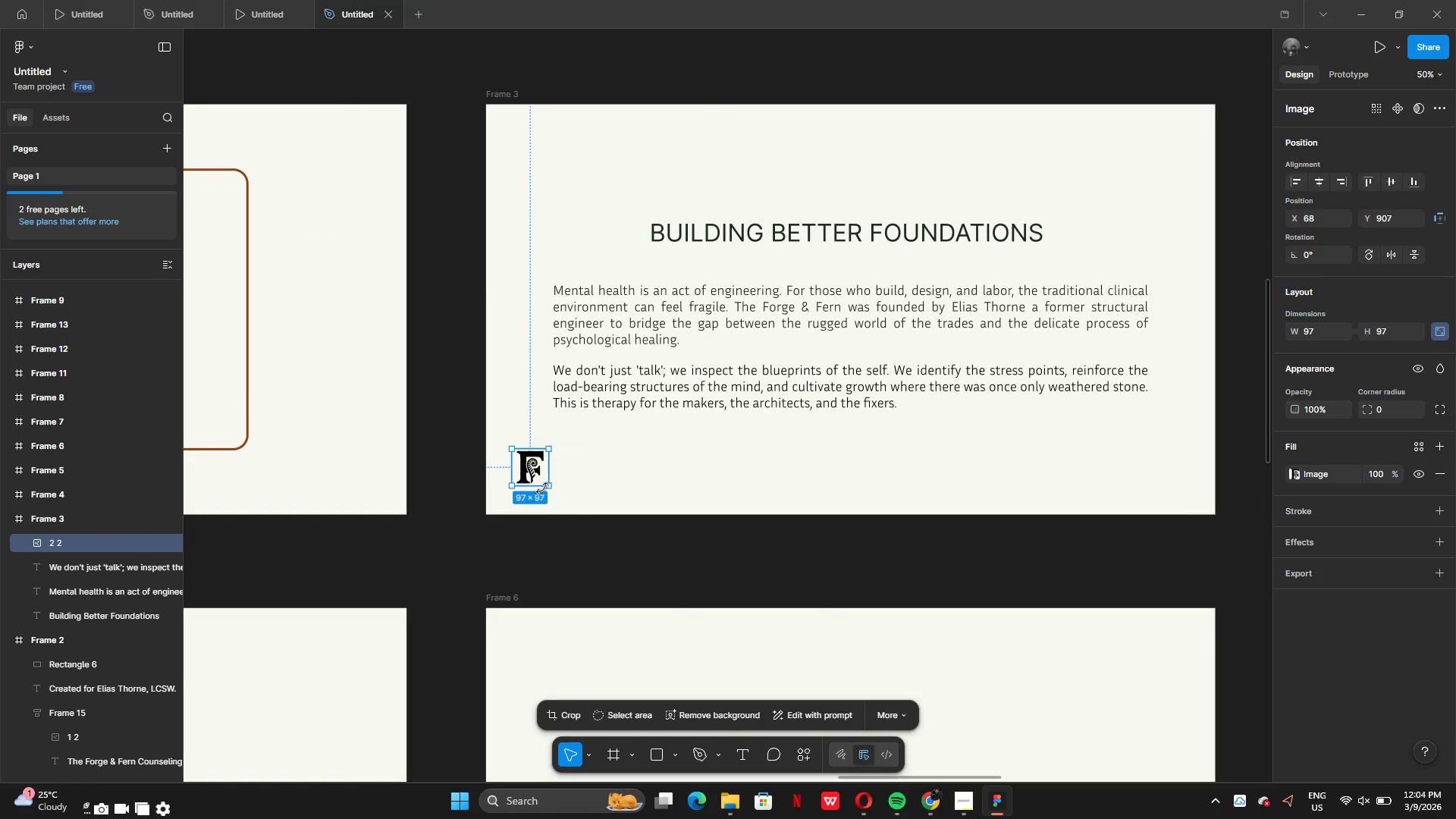 
left_click_drag(start_coordinate=[535, 472], to_coordinate=[856, 472])
 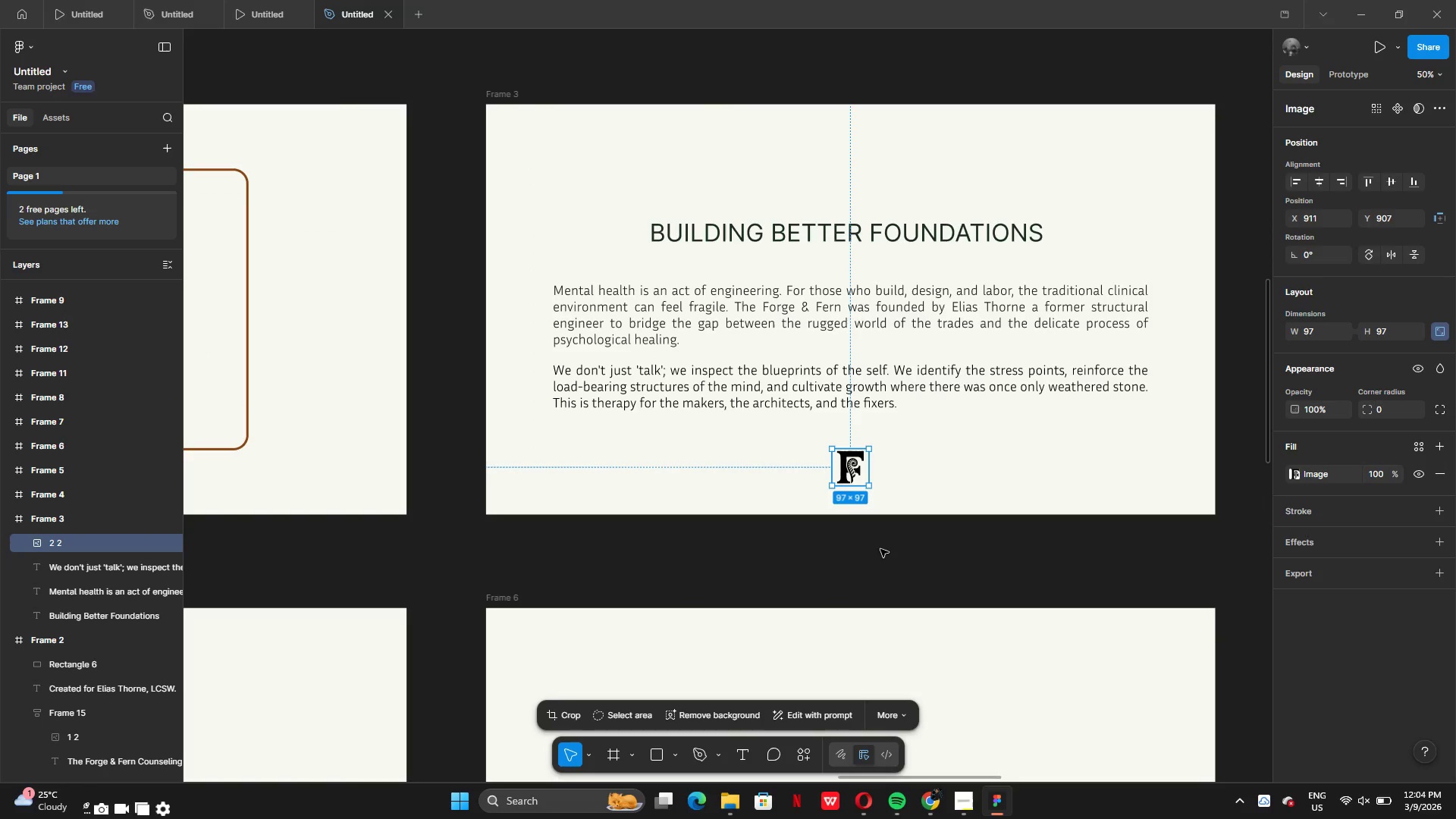 
left_click([880, 549])
 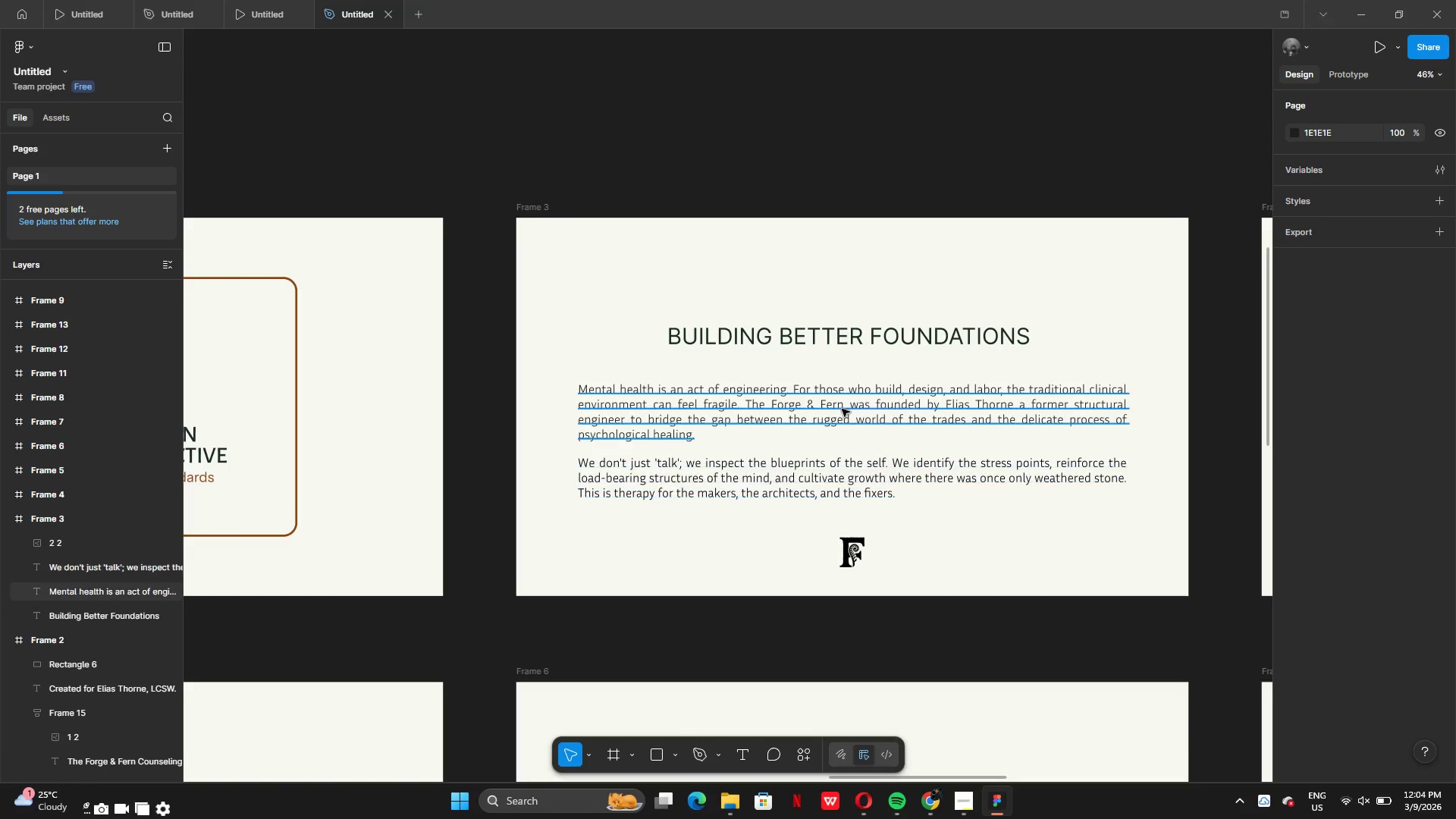 
wait(6.59)
 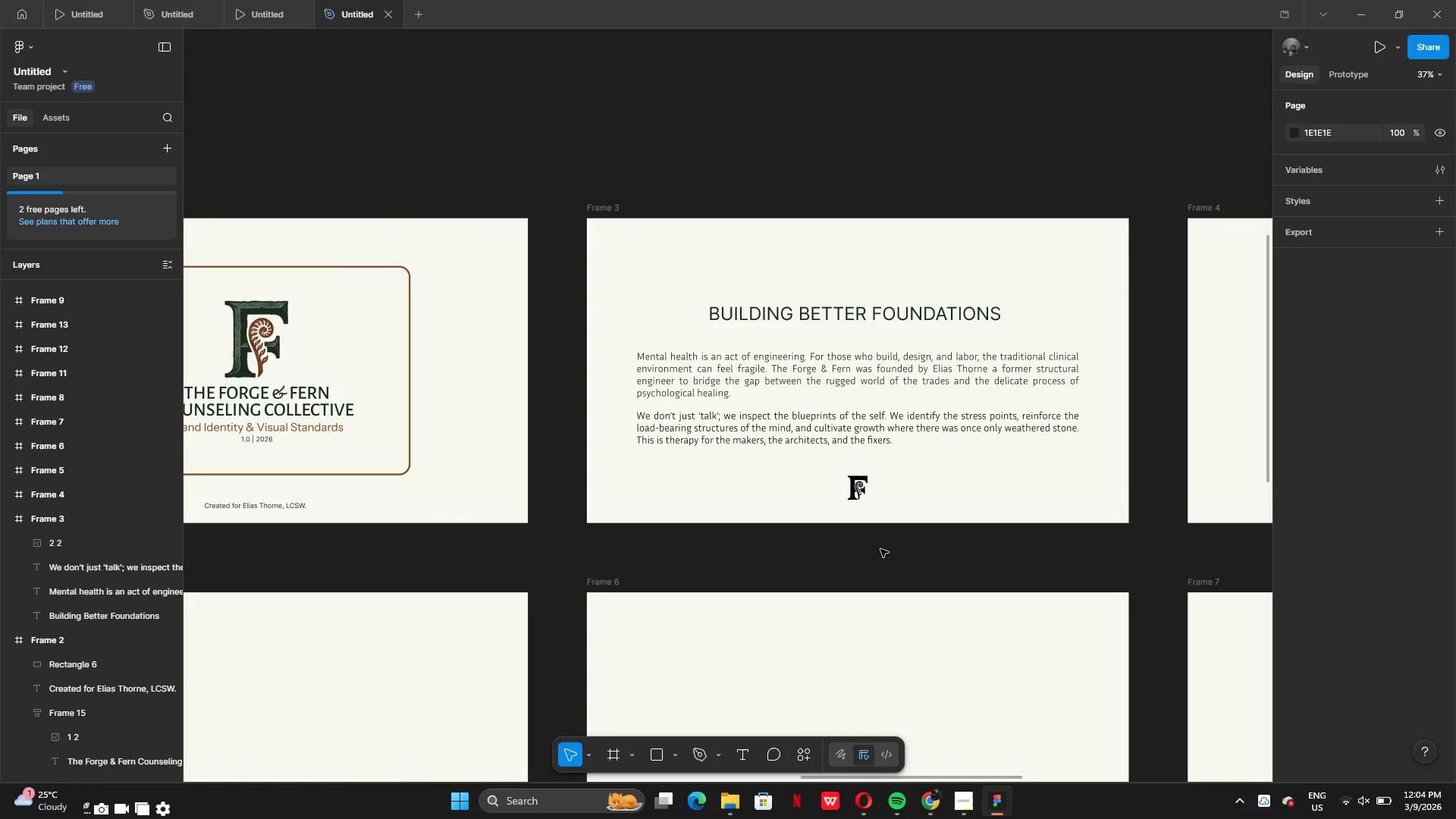 
left_click([918, 675])
 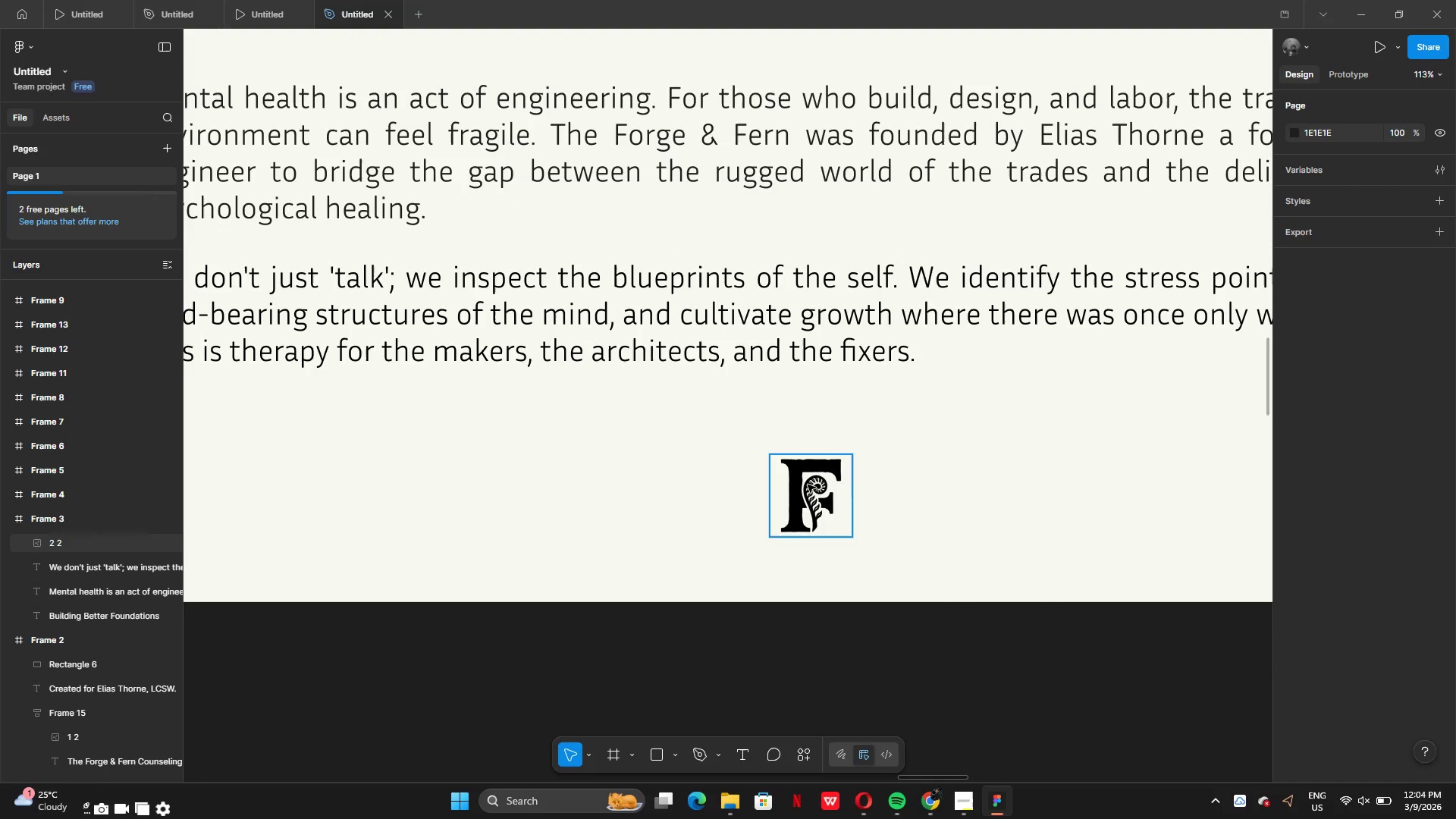 
left_click([662, 752])
 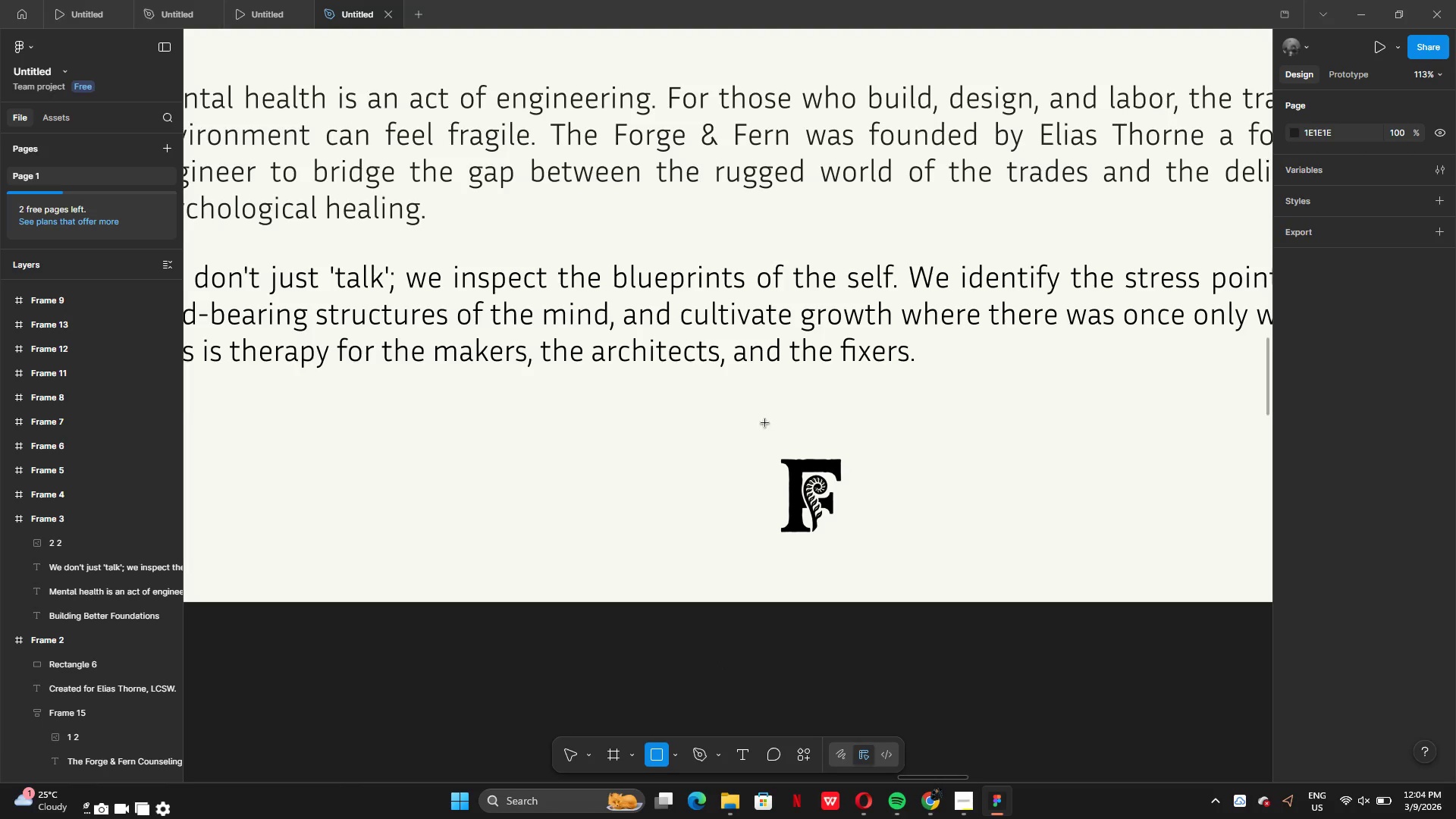 
left_click_drag(start_coordinate=[762, 441], to_coordinate=[858, 545])
 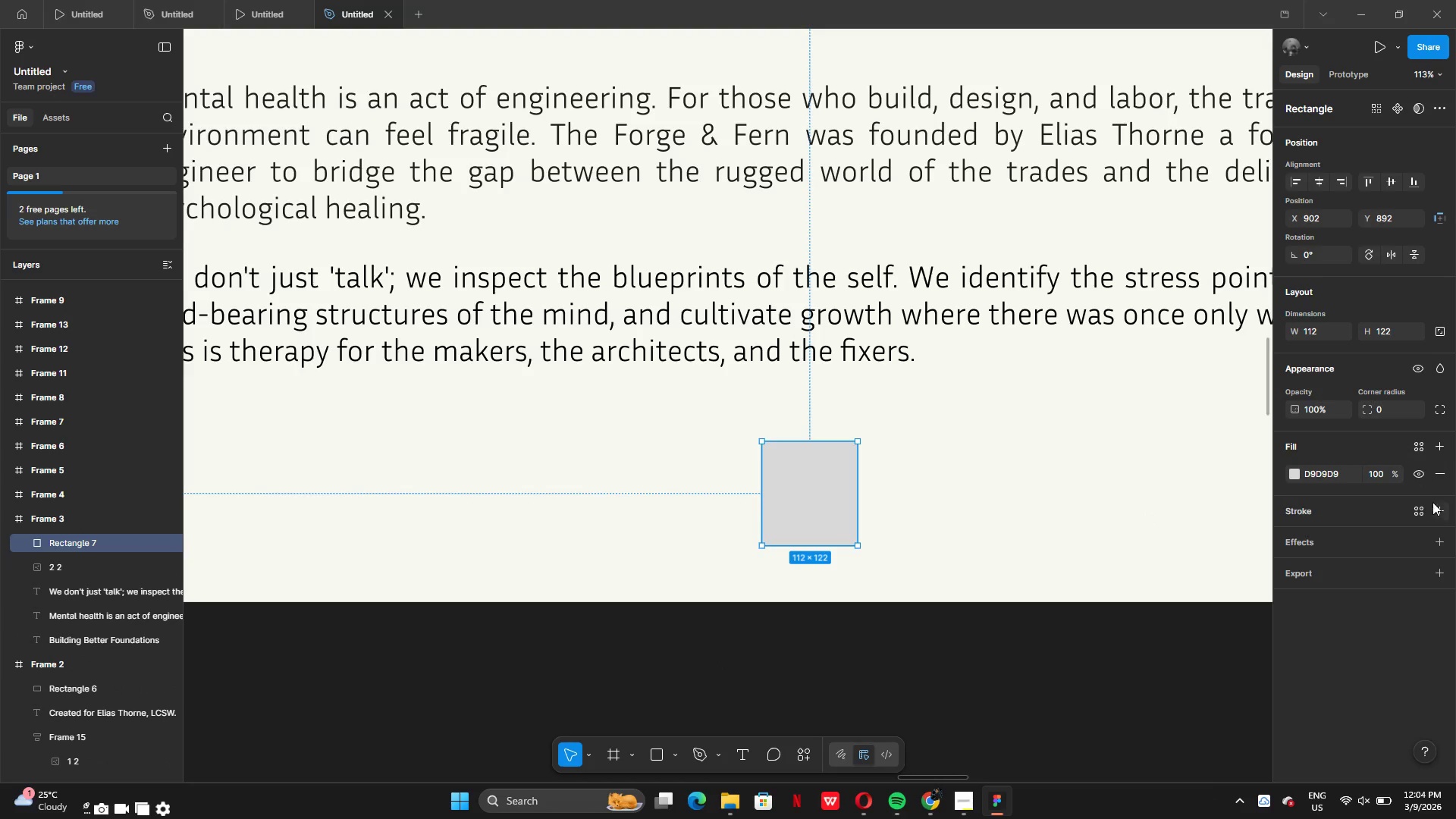 
left_click([1454, 512])
 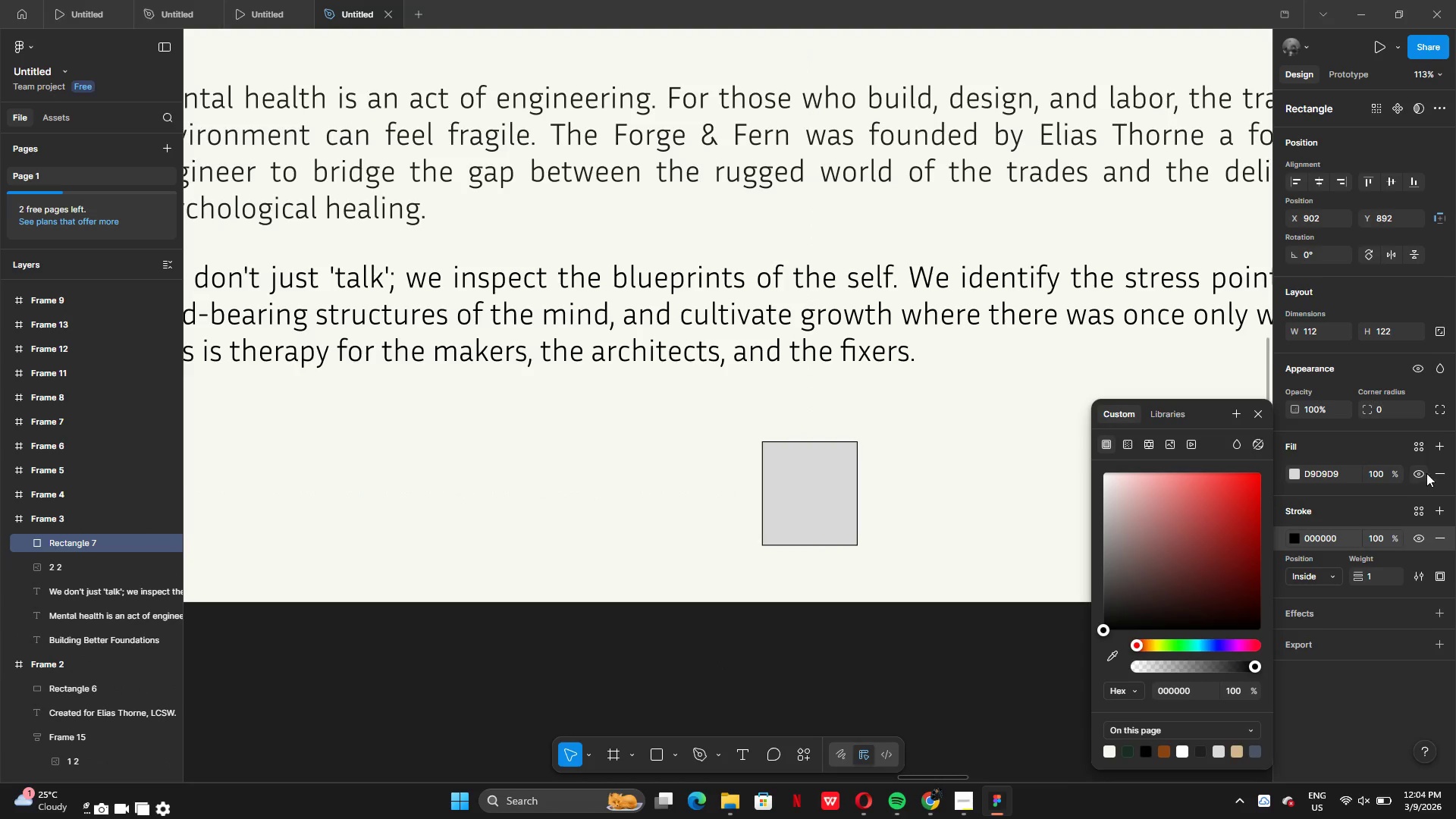 
left_click([1441, 473])
 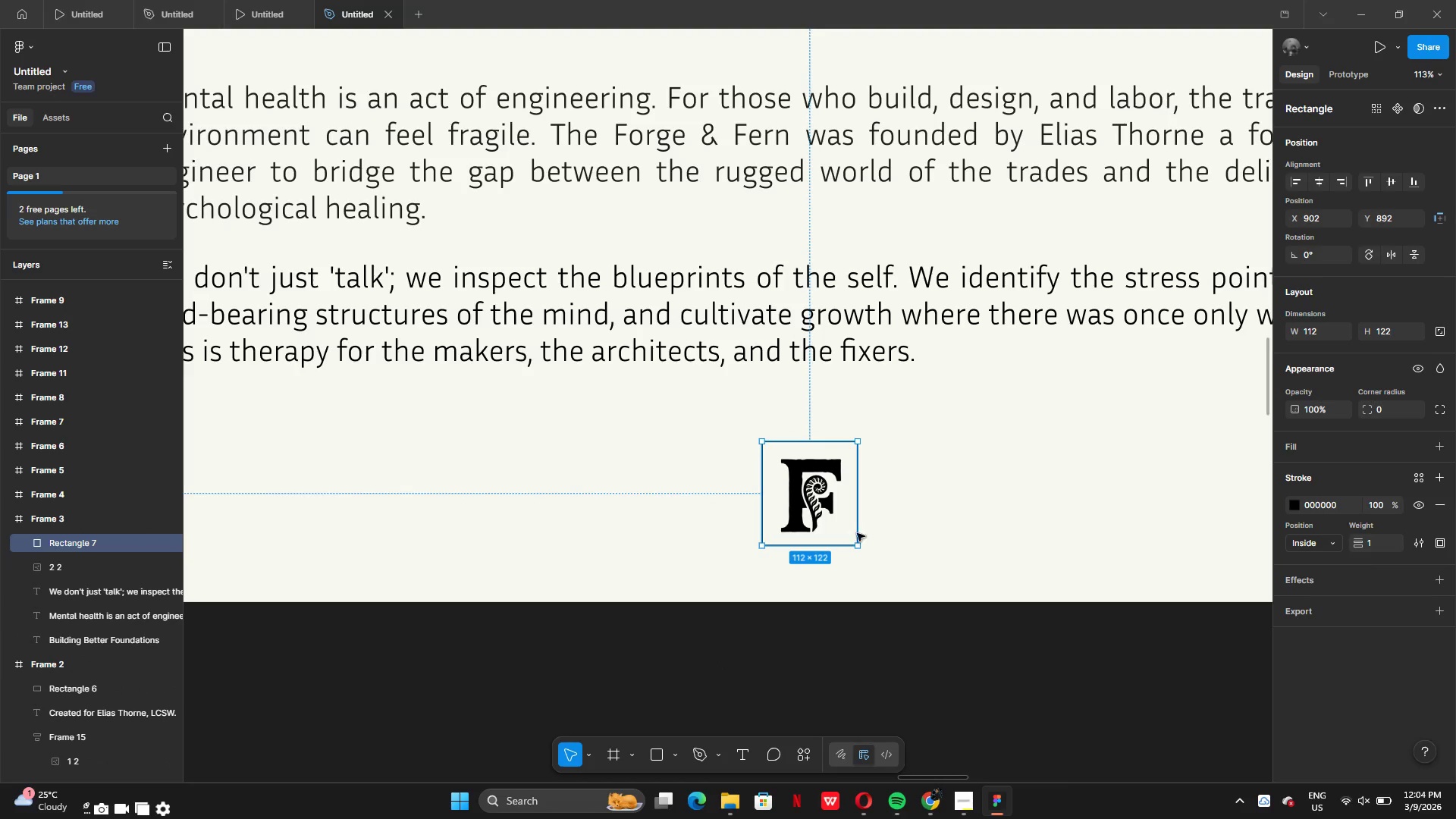 
left_click([1372, 548])
 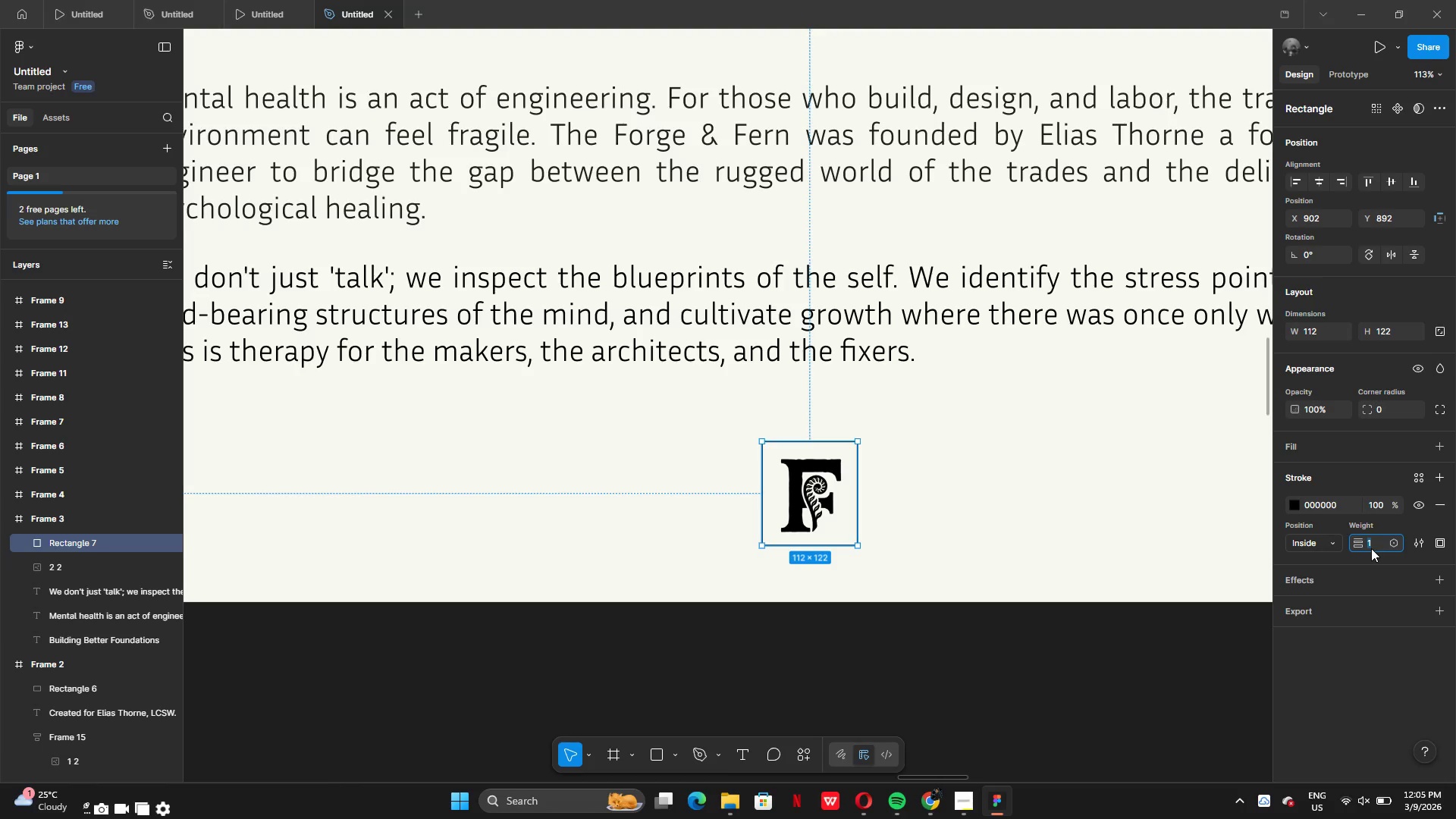 
key(Backspace)
 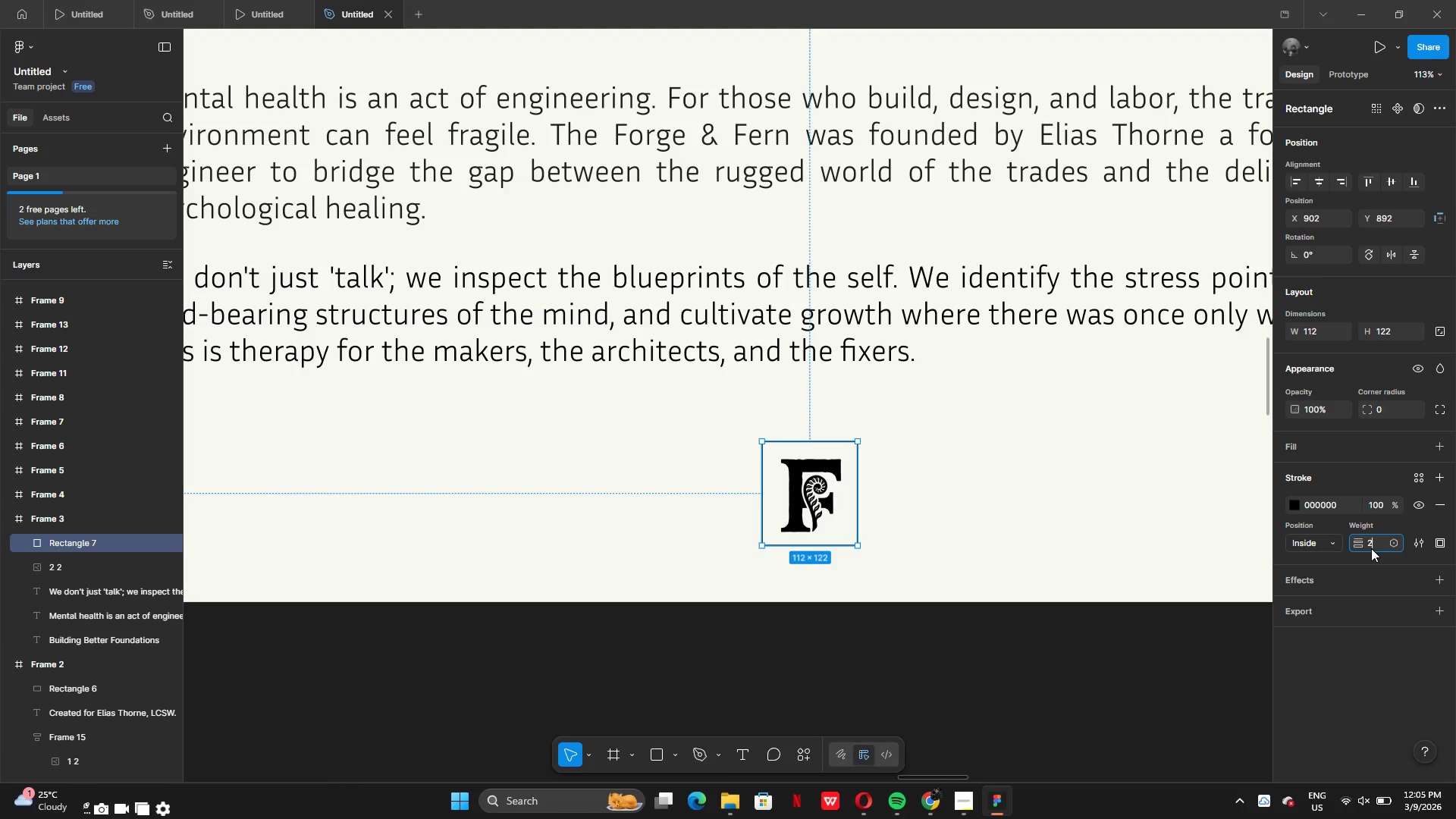 
key(2)
 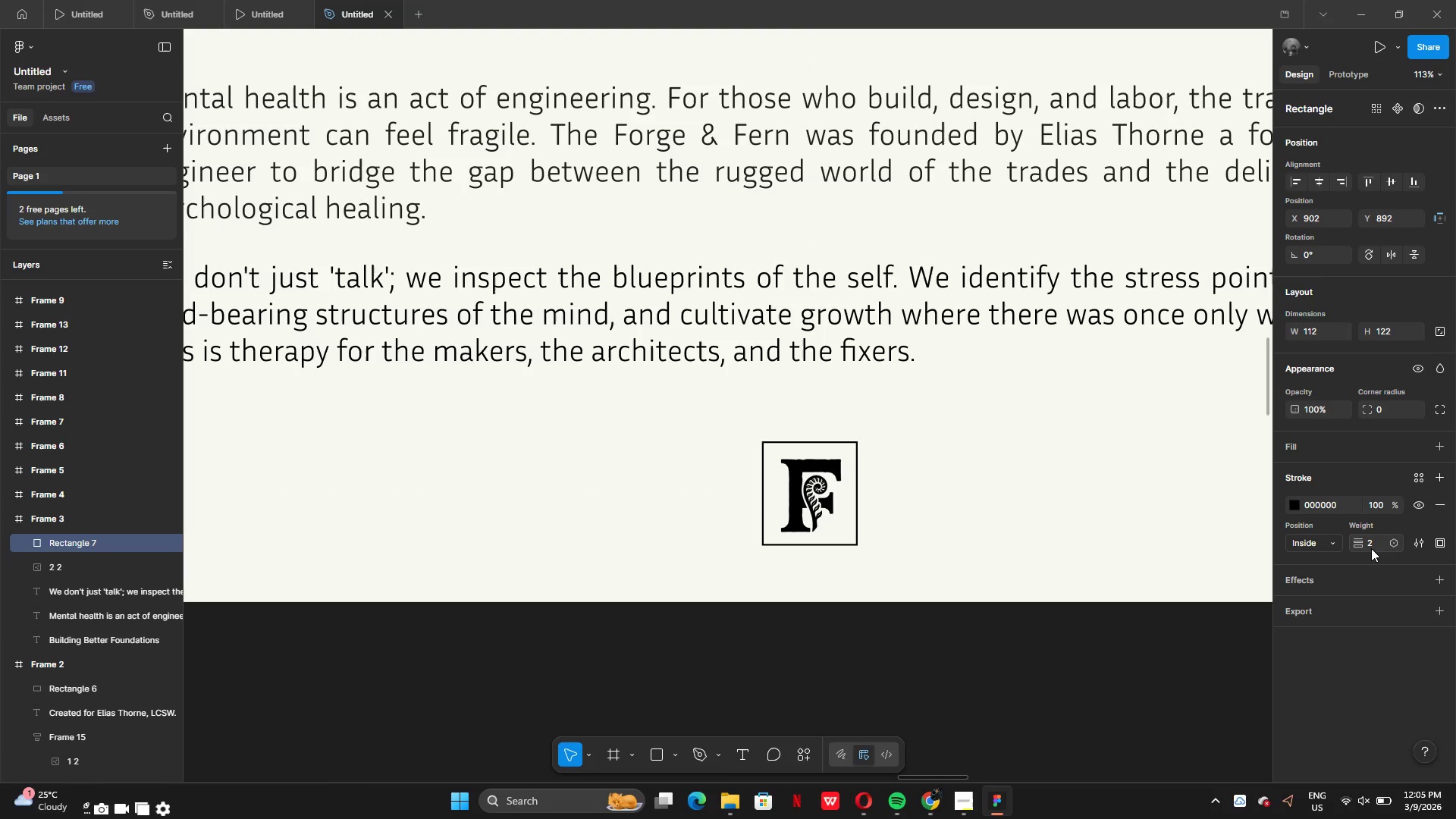 
key(Enter)
 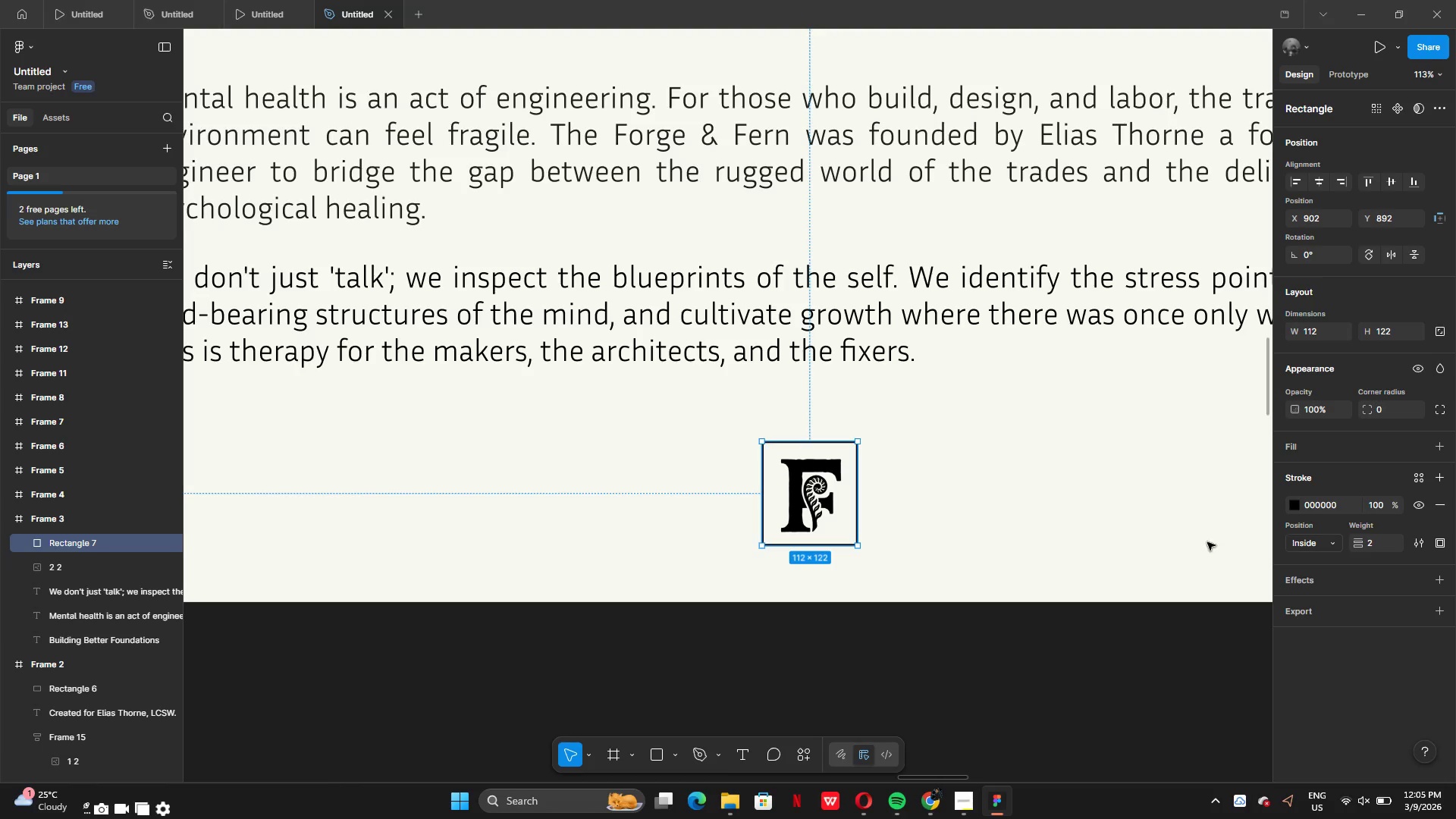 
left_click([905, 509])
 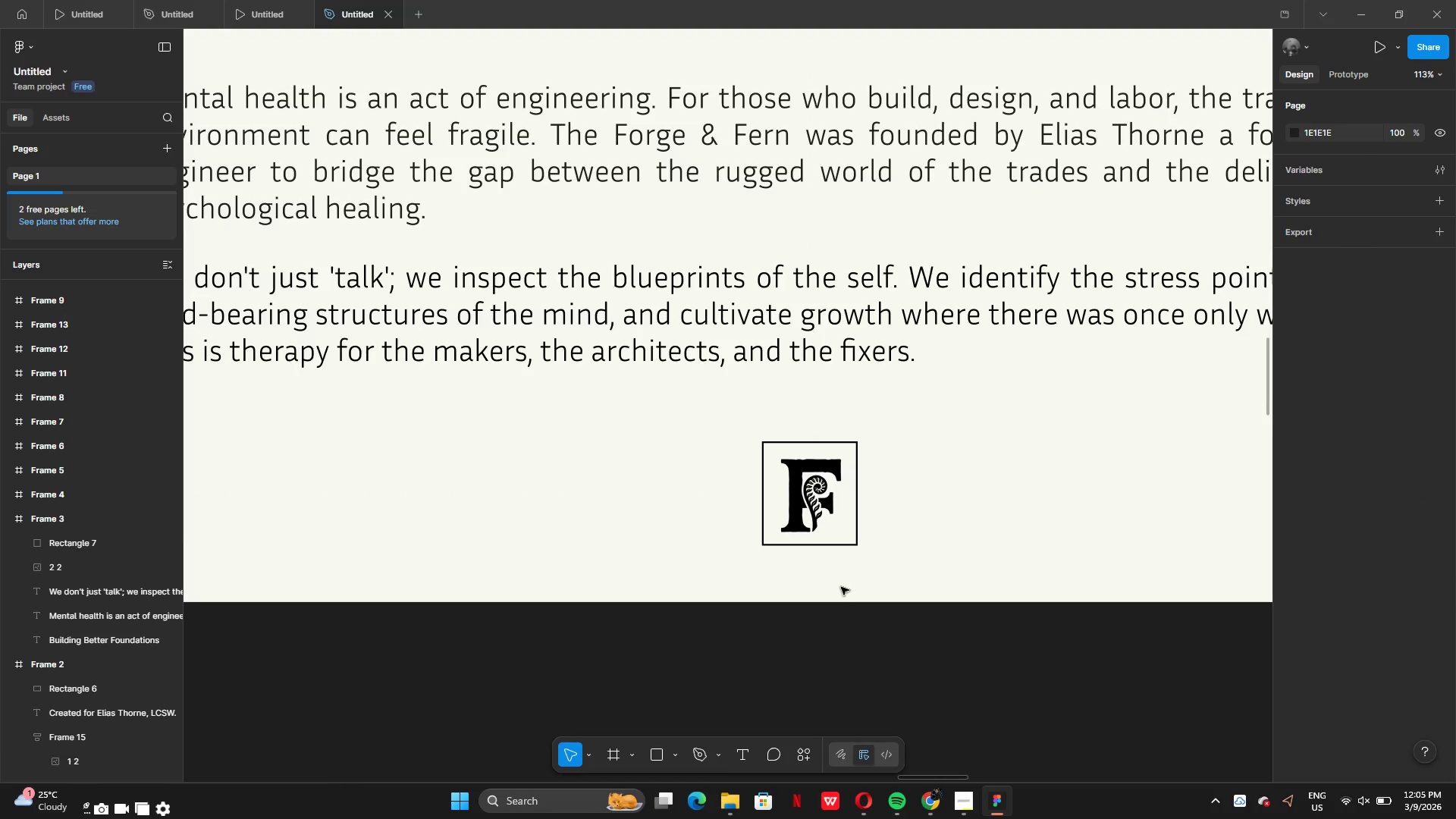 
left_click_drag(start_coordinate=[837, 587], to_coordinate=[817, 505])
 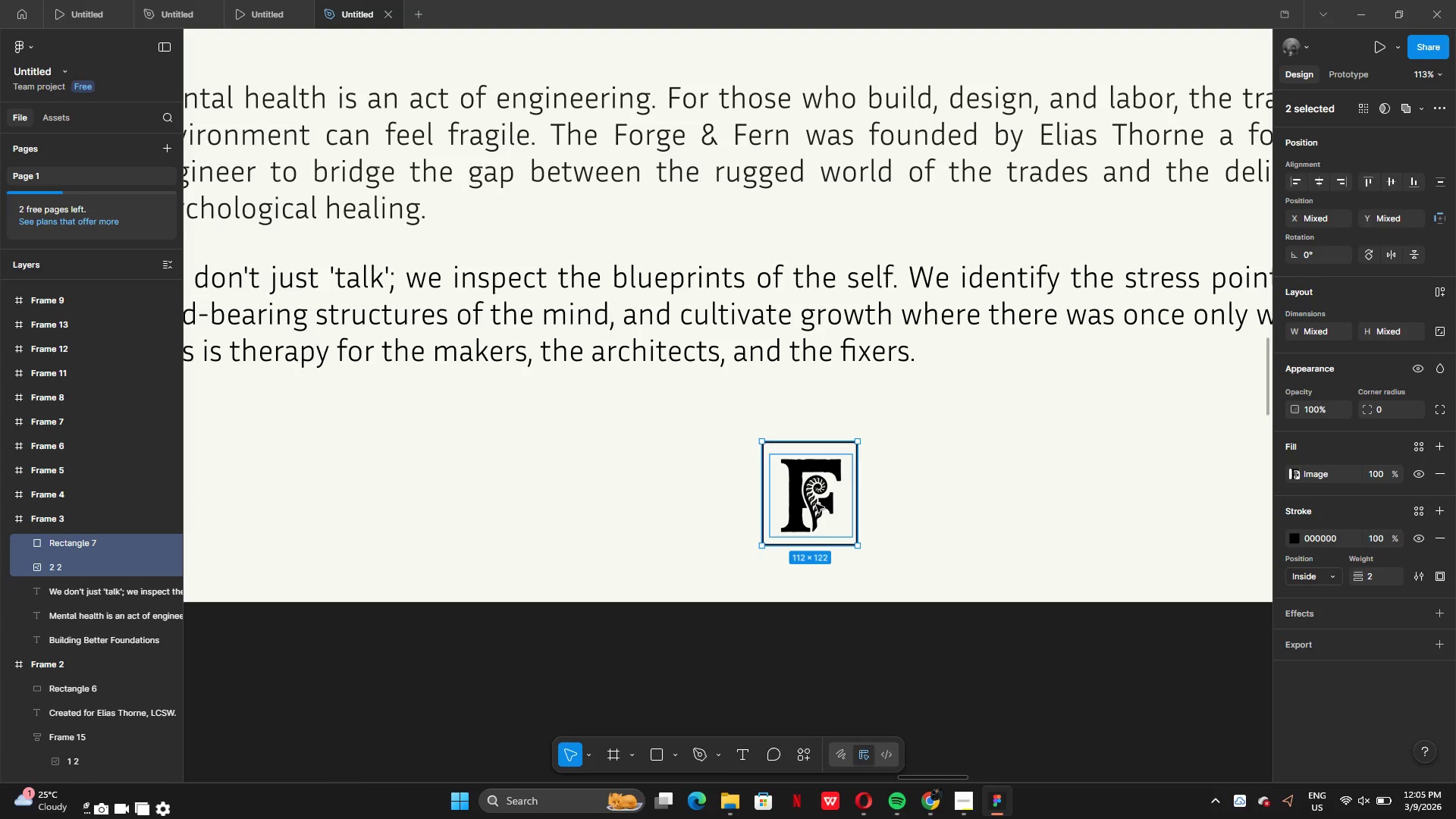 
hold_key(key=ControlLeft, duration=1.48)
 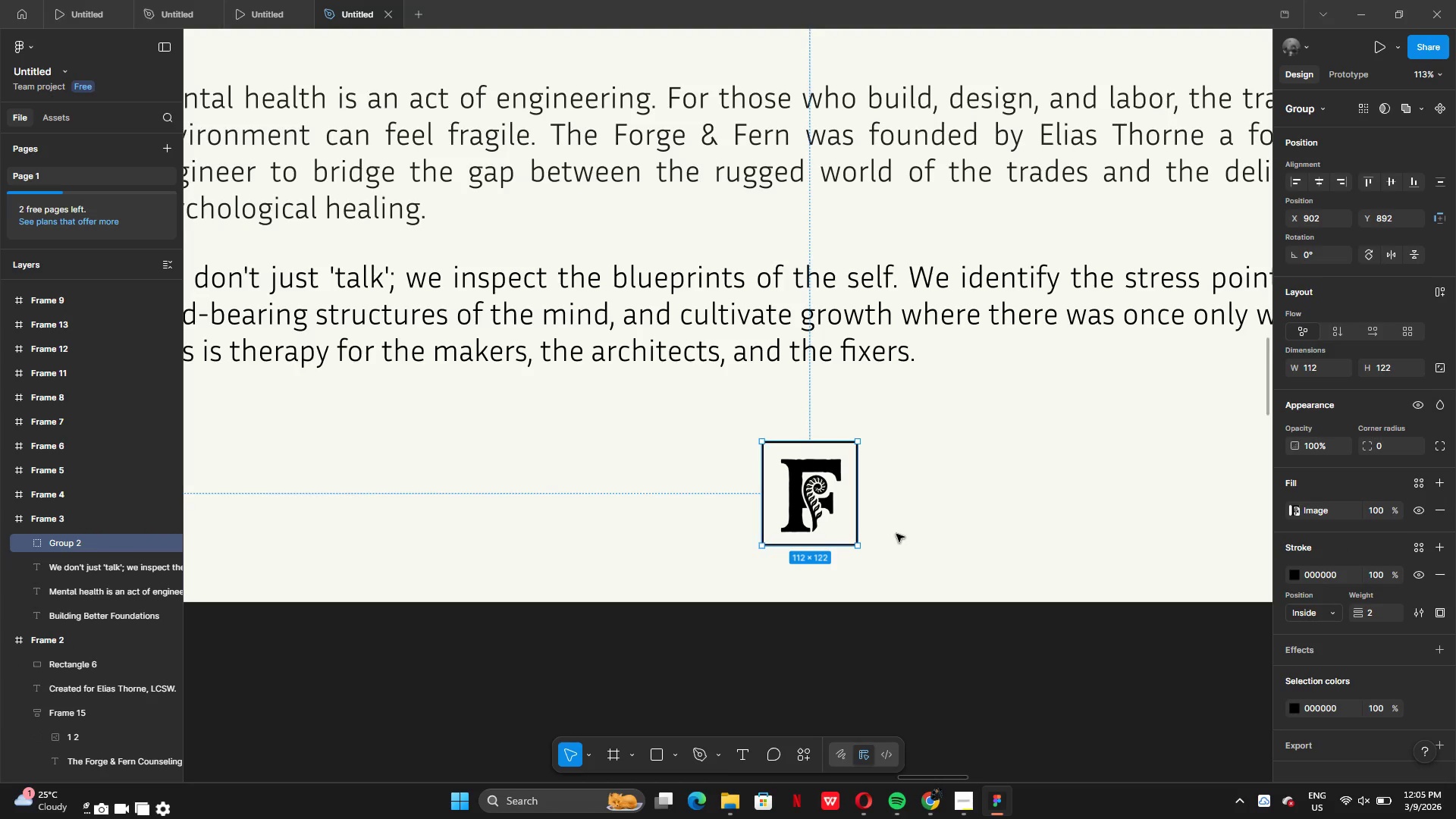 
key(G)
 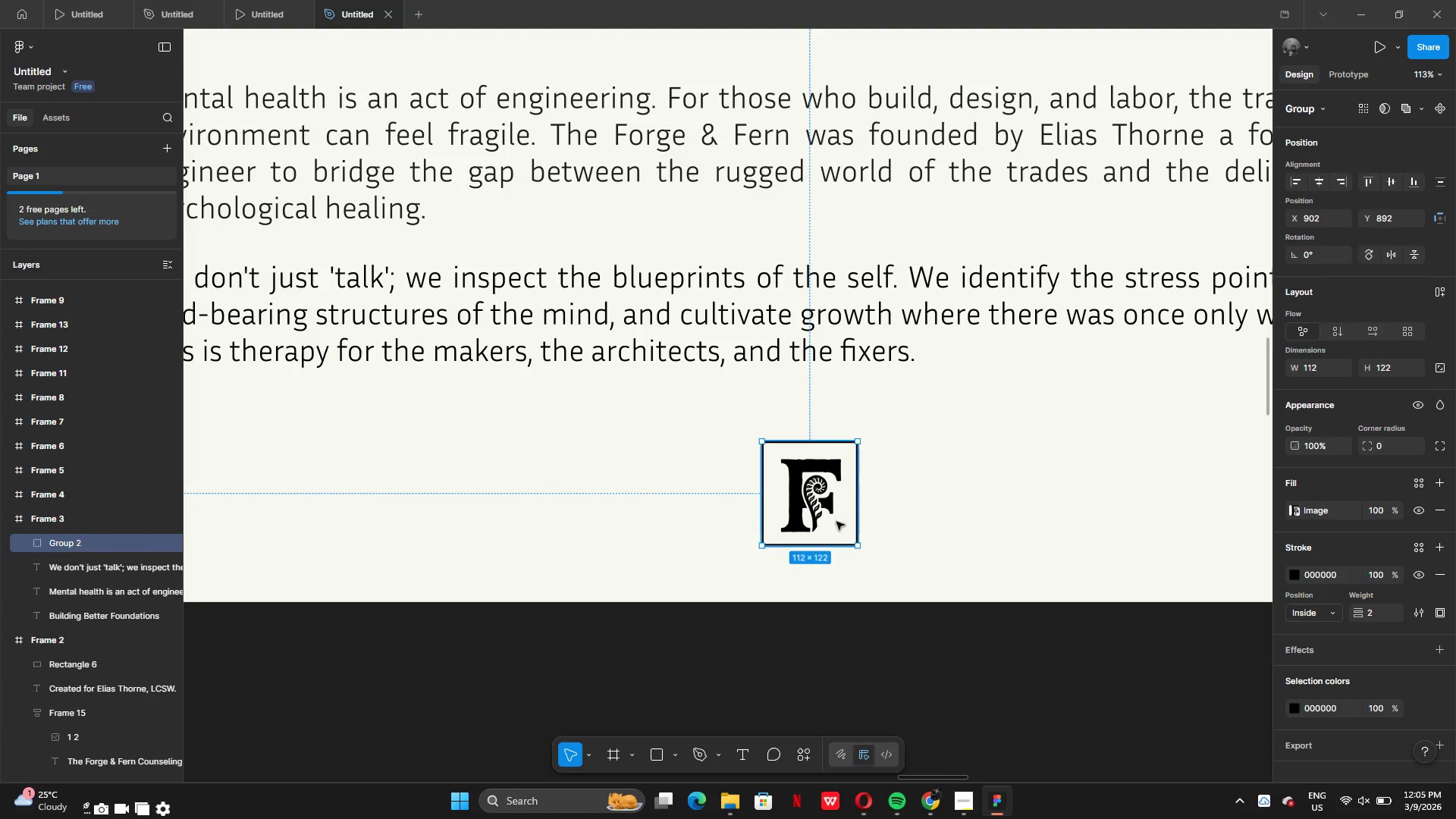 
left_click_drag(start_coordinate=[815, 509], to_coordinate=[820, 509])
 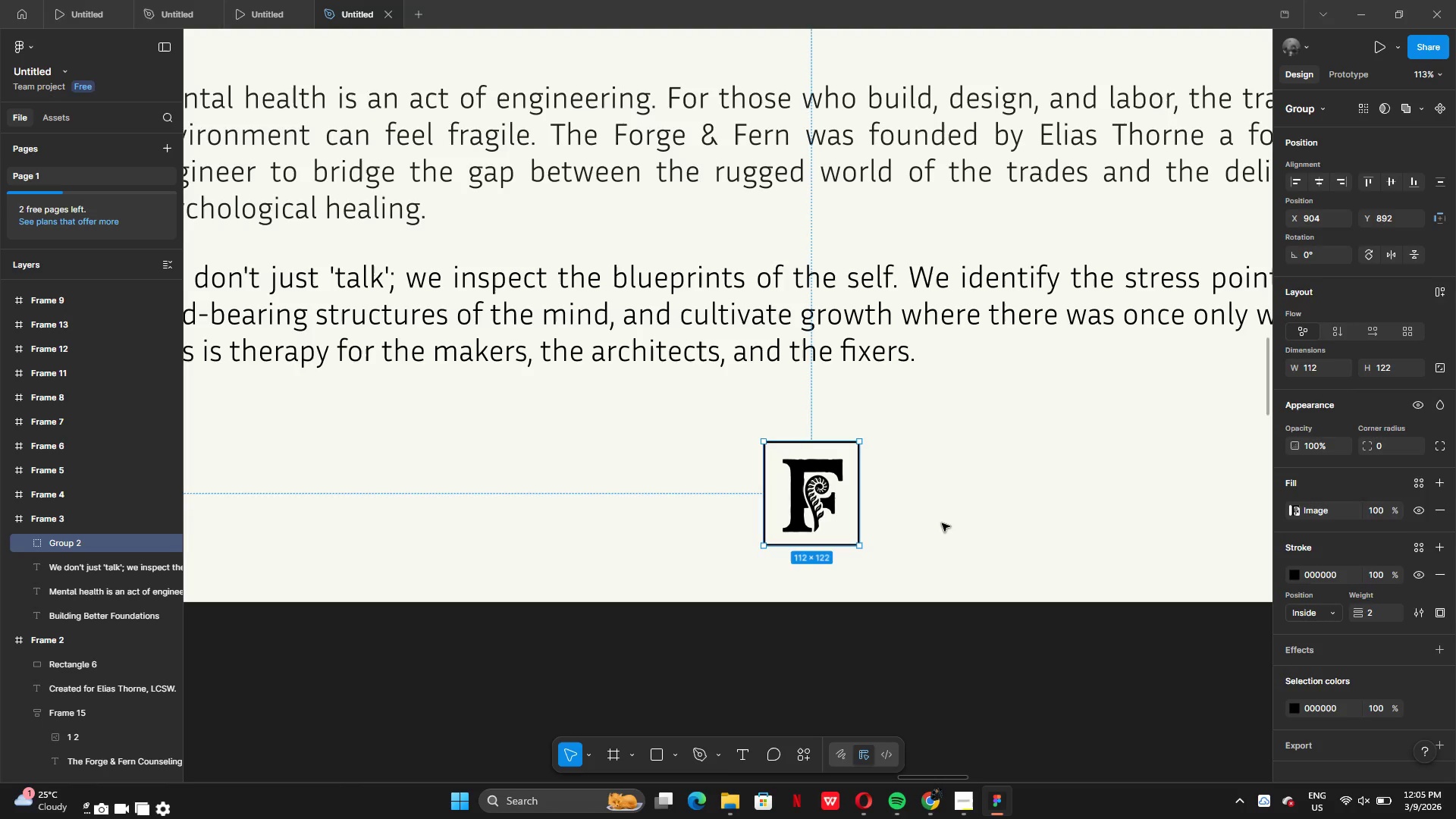 
left_click([942, 523])
 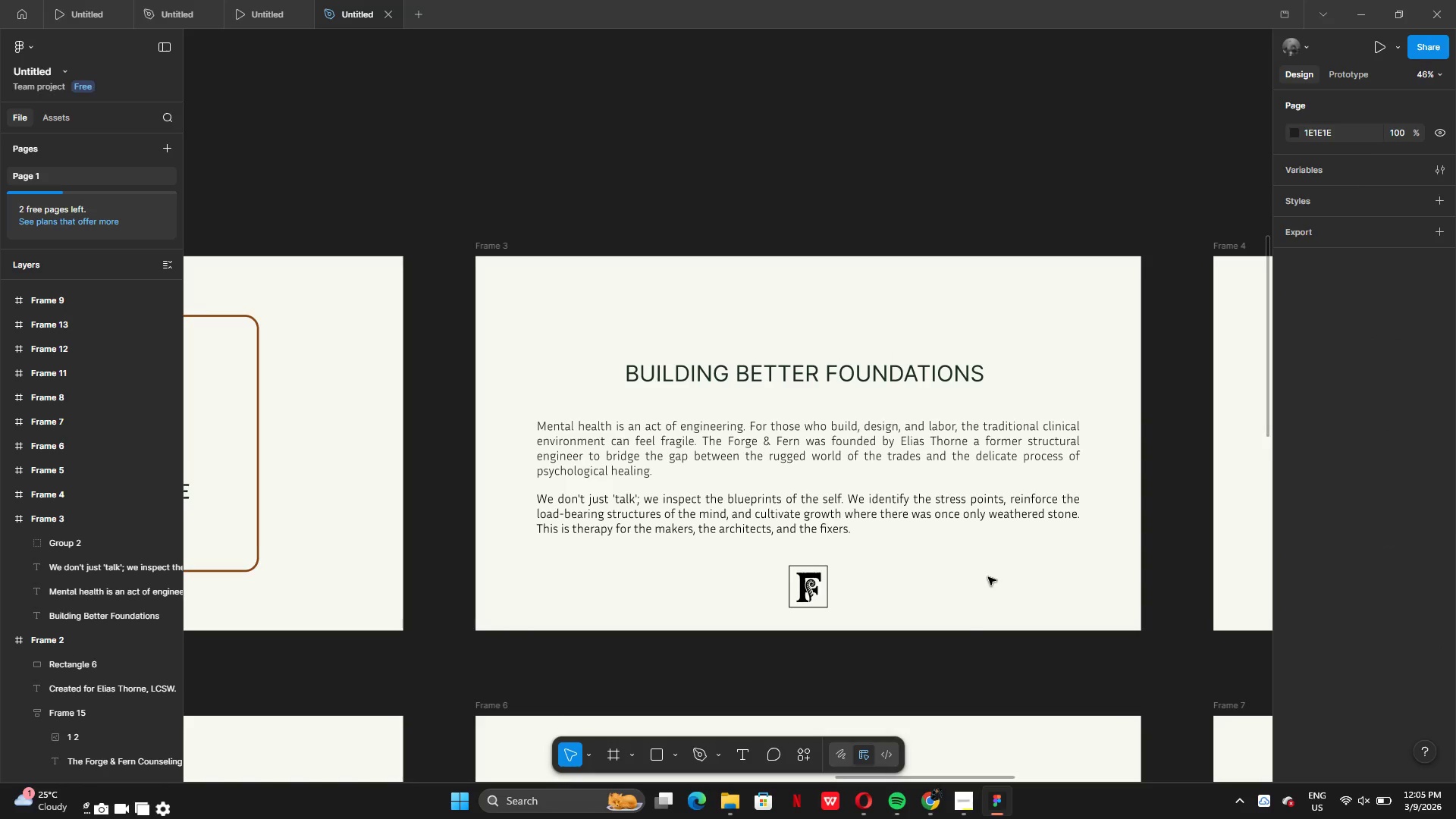 
left_click([838, 416])
 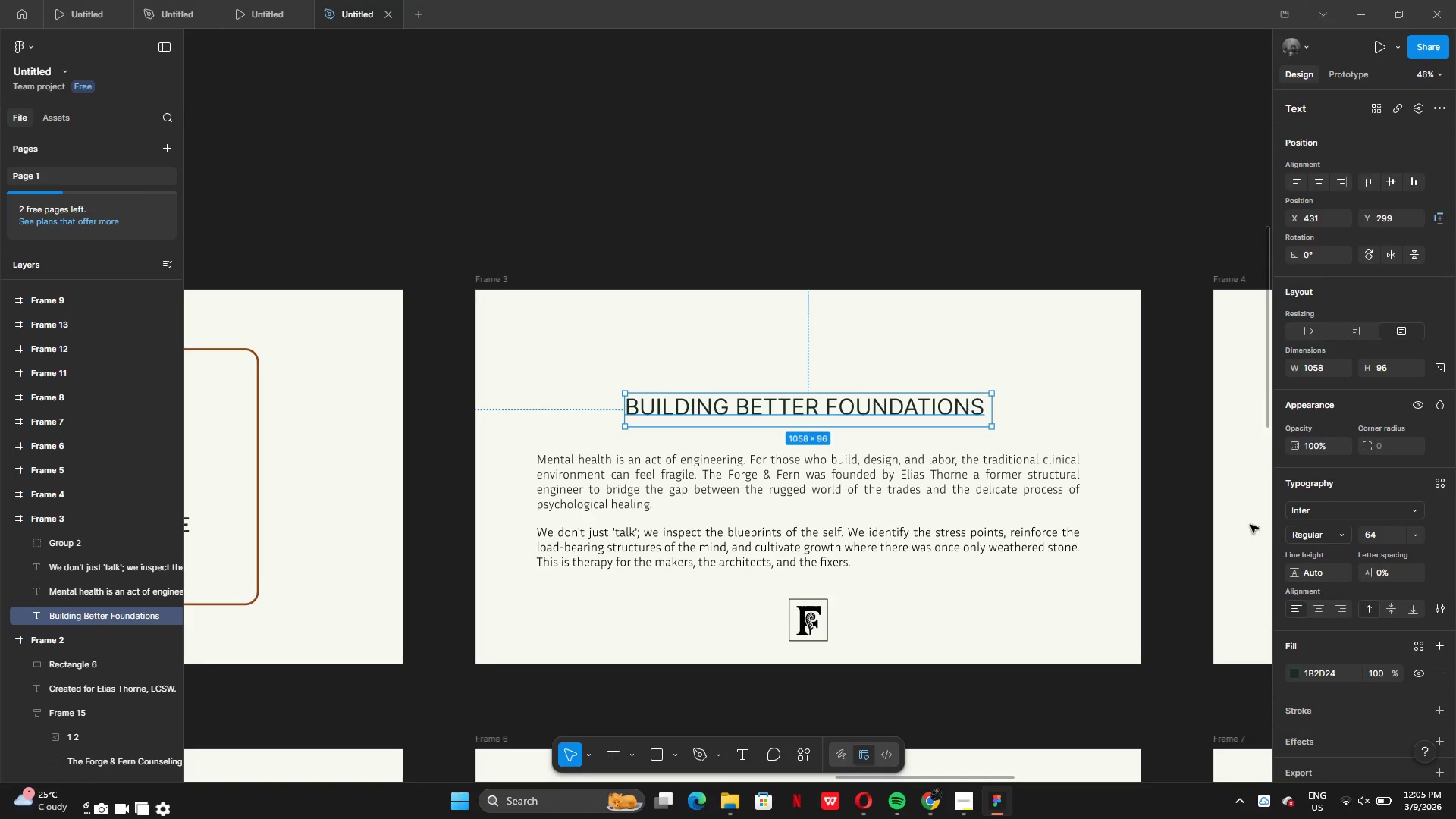 
mouse_move([1333, 520])
 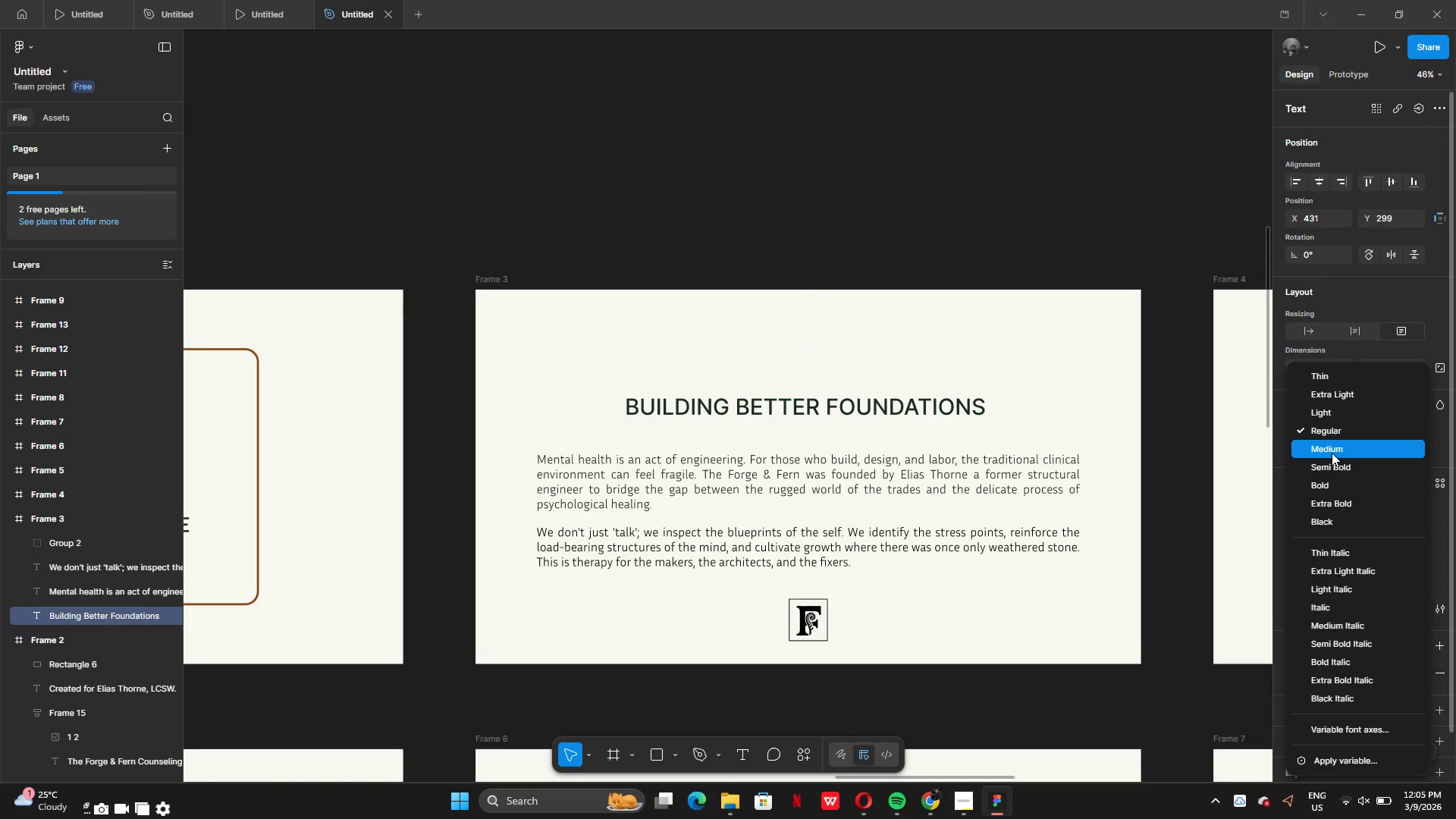 
left_click([1332, 453])
 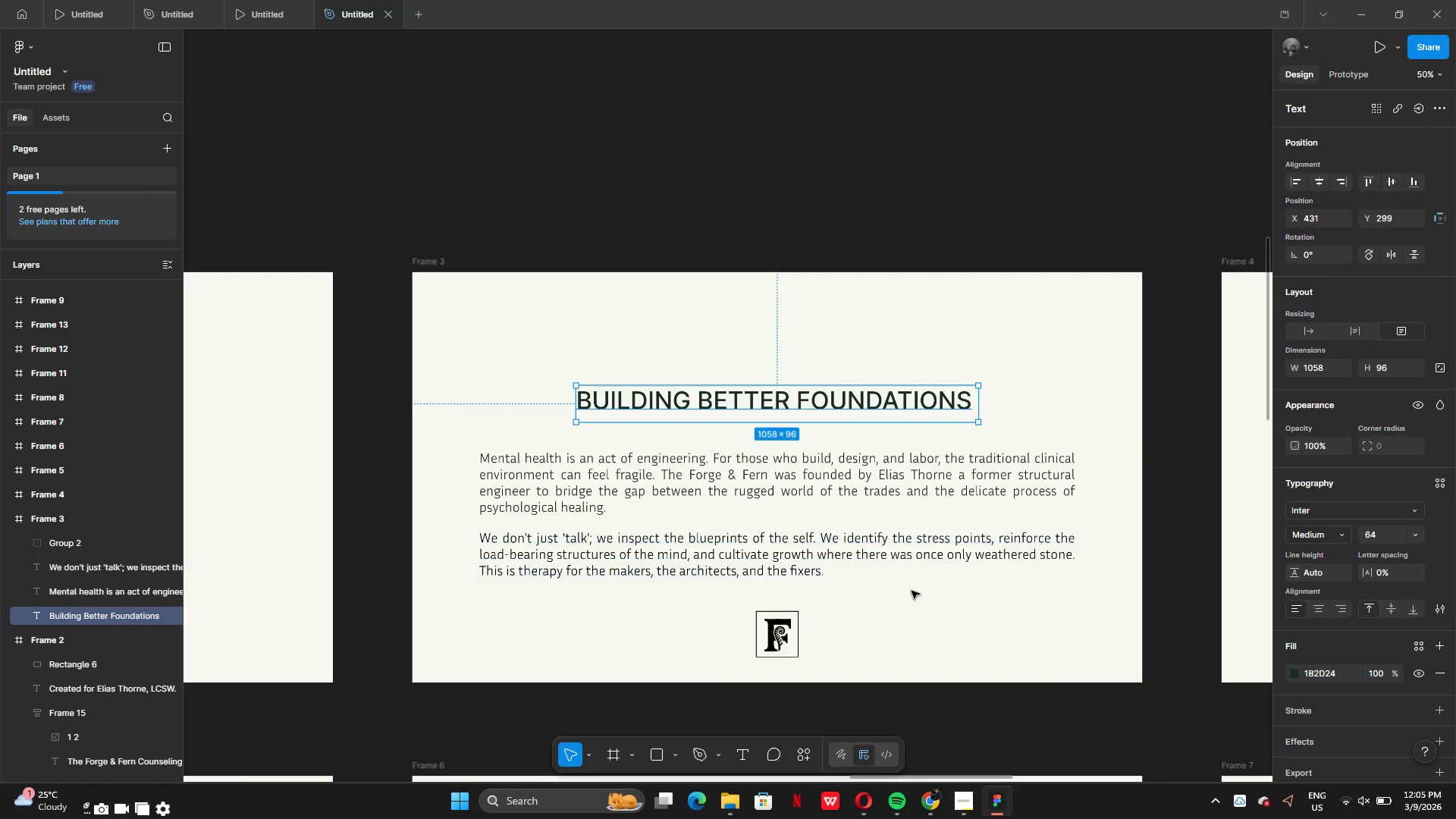 
left_click([892, 607])
 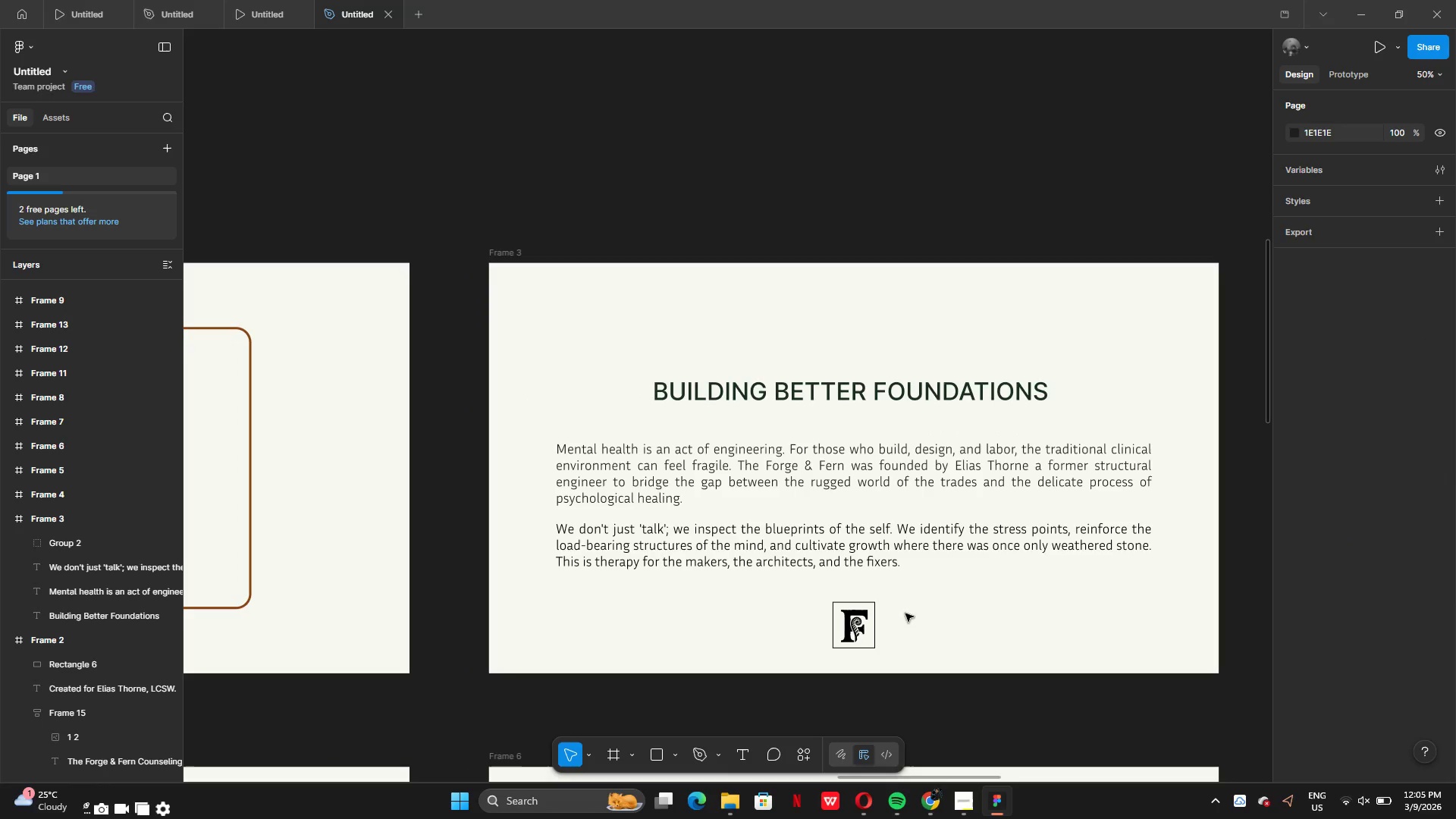 
left_click([862, 622])
 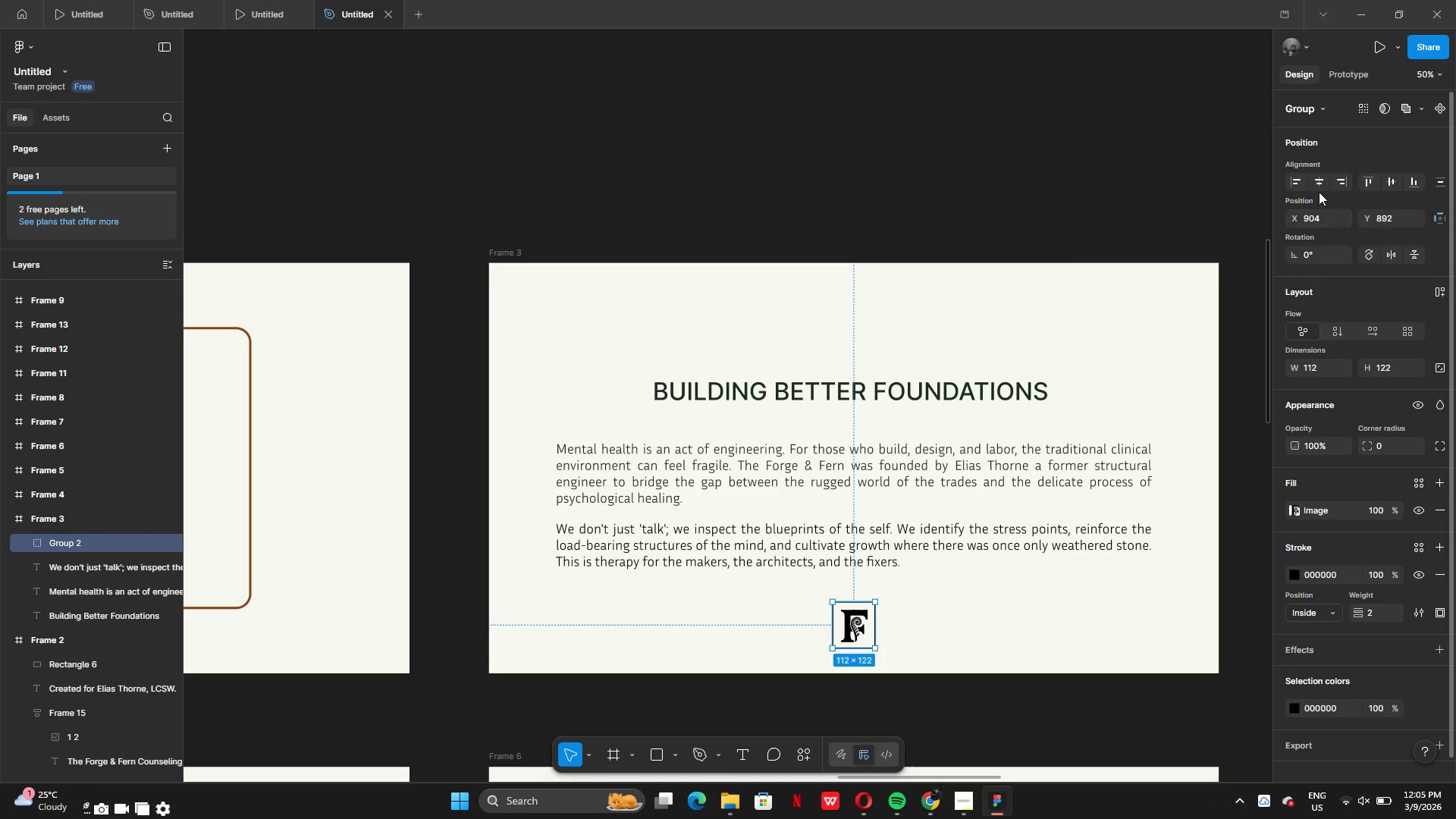 
left_click([1317, 180])
 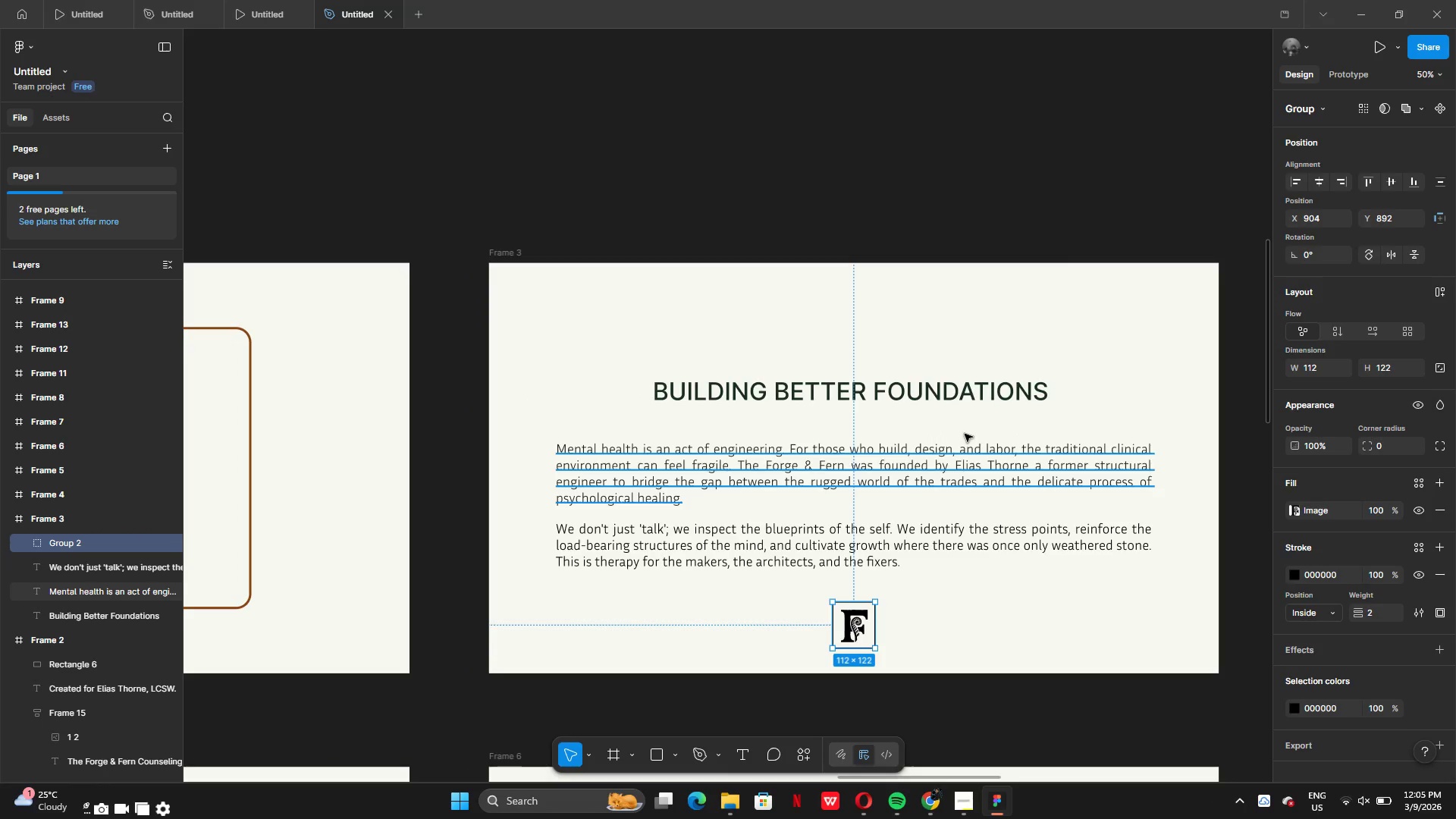 
left_click([949, 391])
 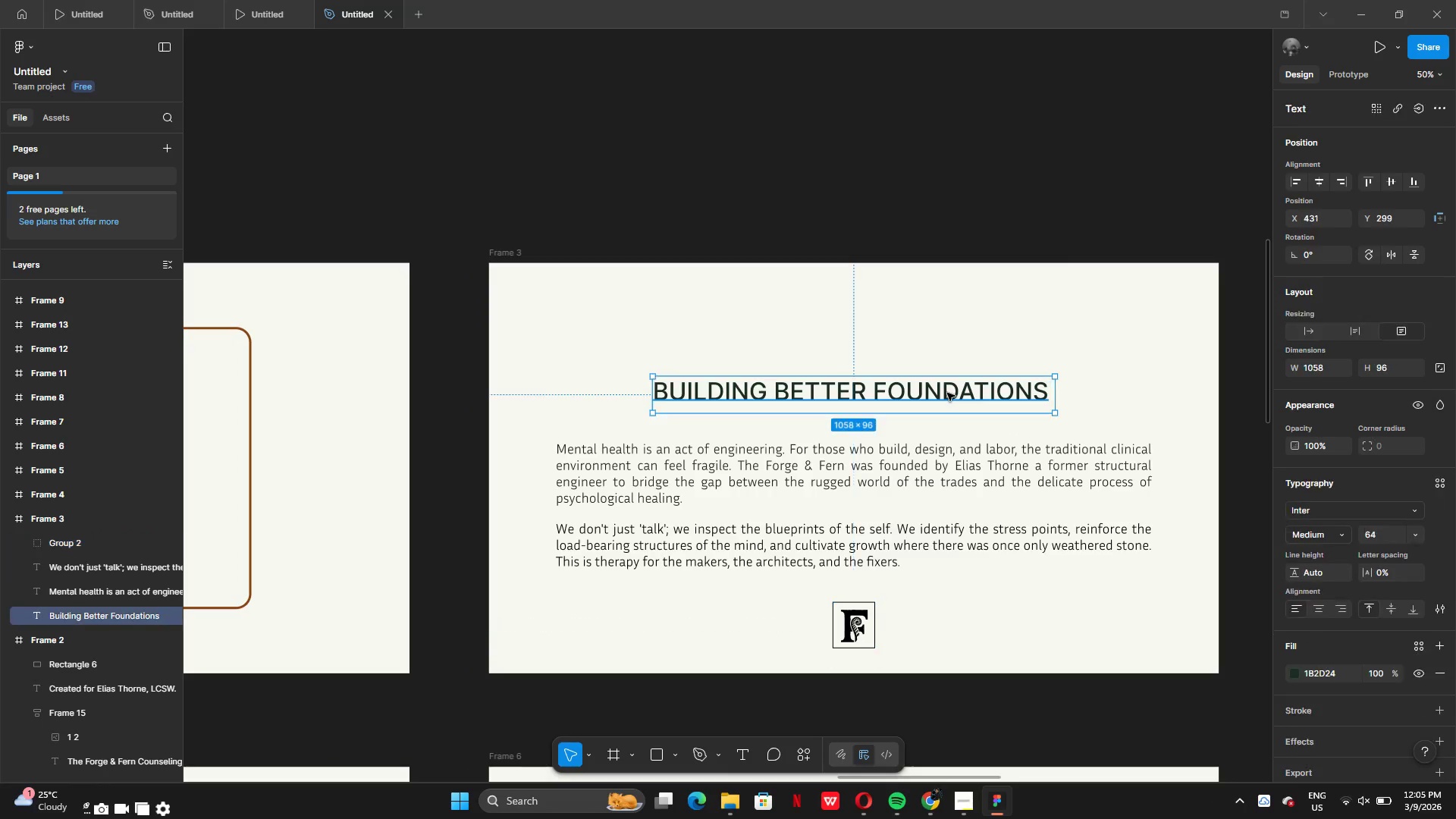 
left_click_drag(start_coordinate=[947, 393], to_coordinate=[944, 370])
 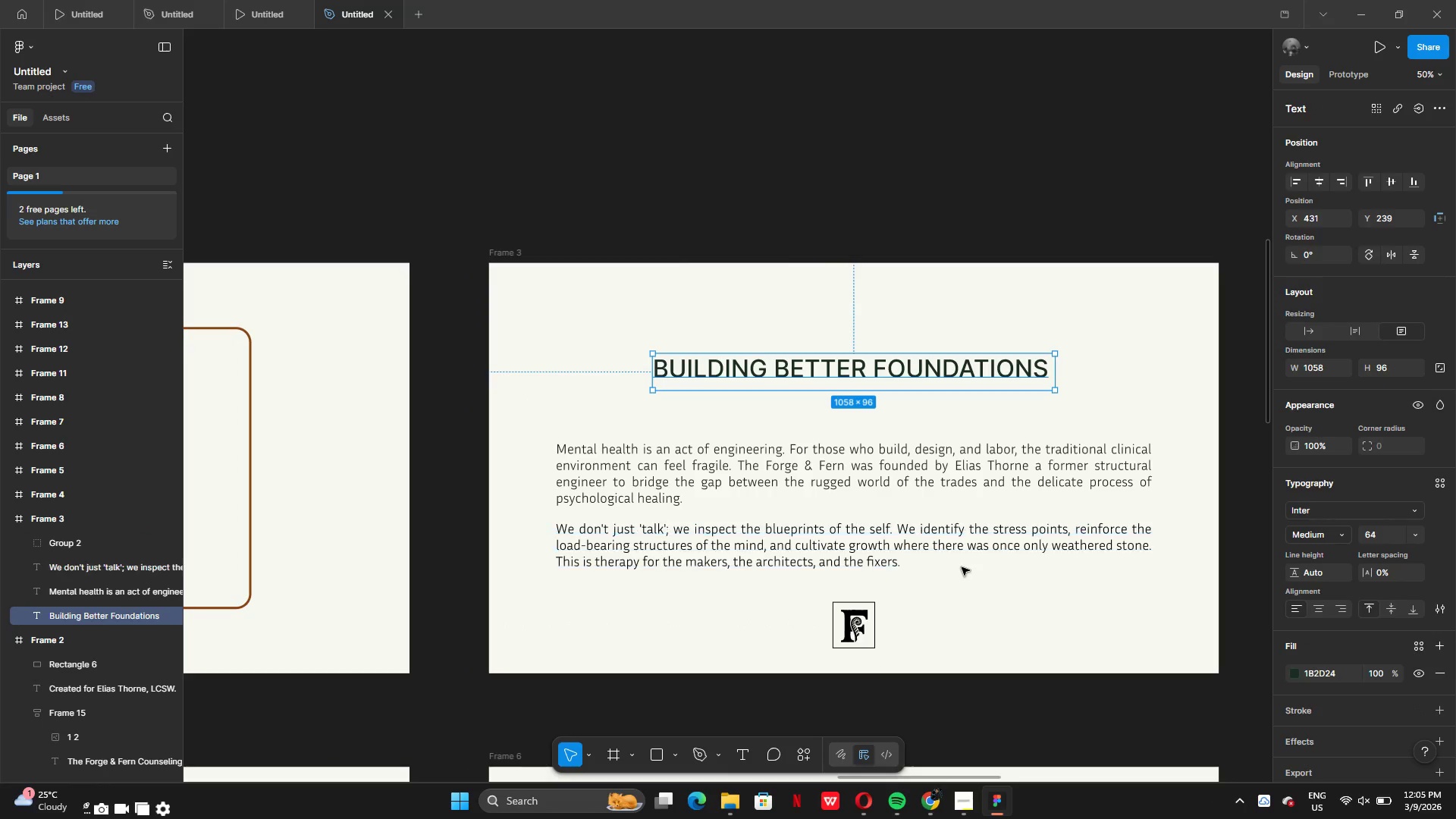 
left_click([962, 569])
 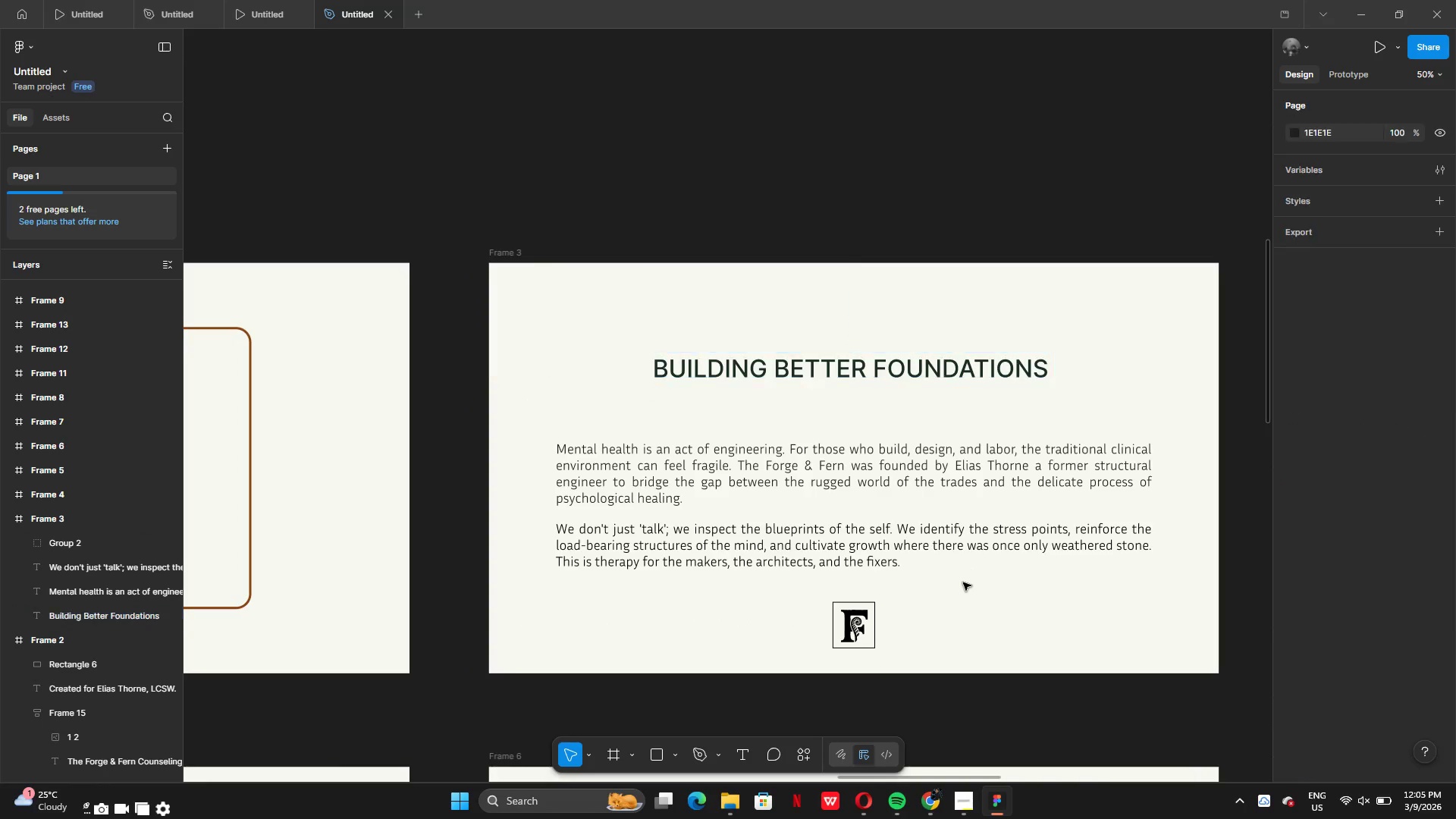 
left_click_drag(start_coordinate=[963, 584], to_coordinate=[974, 473])
 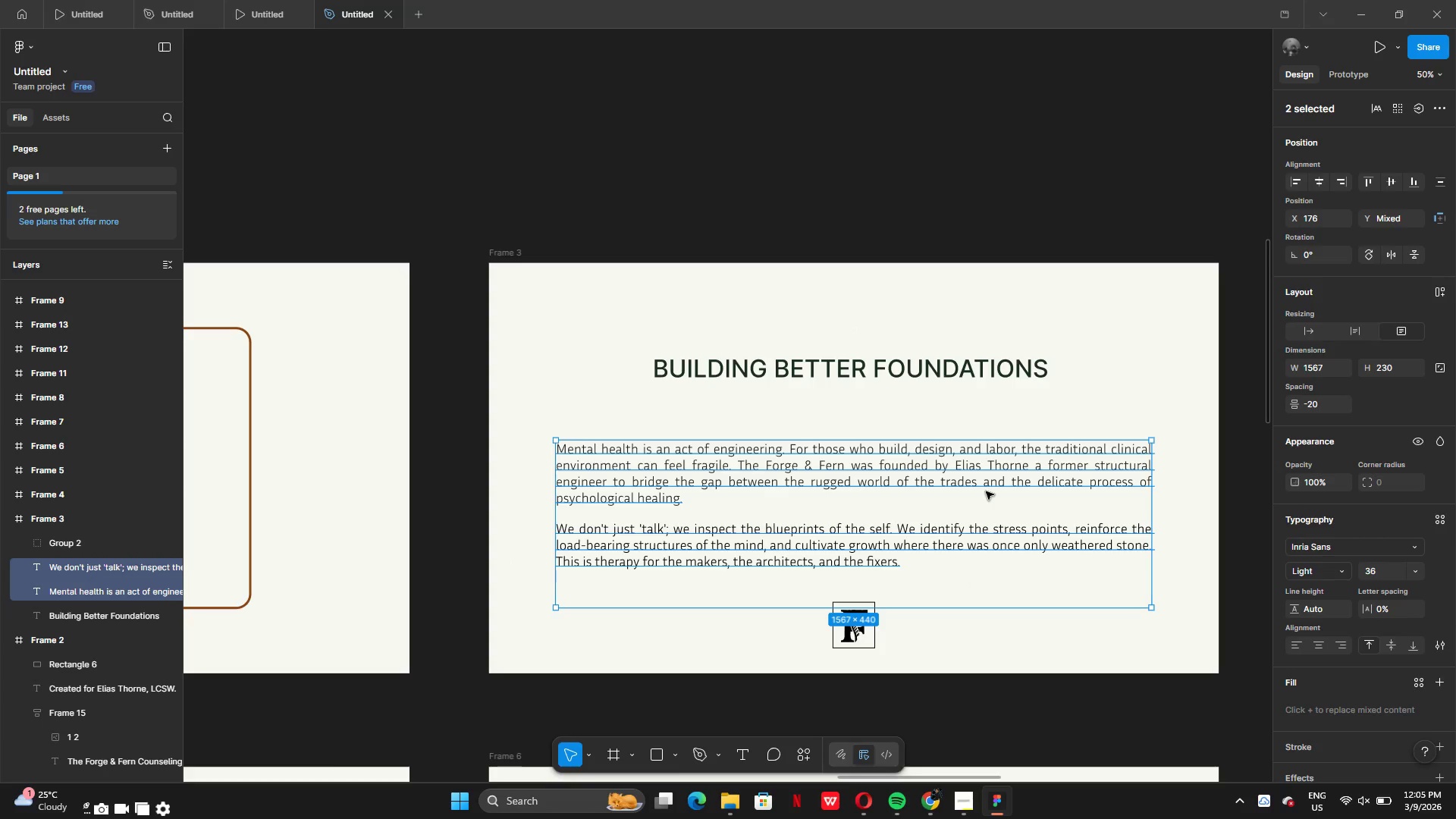 
left_click_drag(start_coordinate=[986, 491], to_coordinate=[987, 466])
 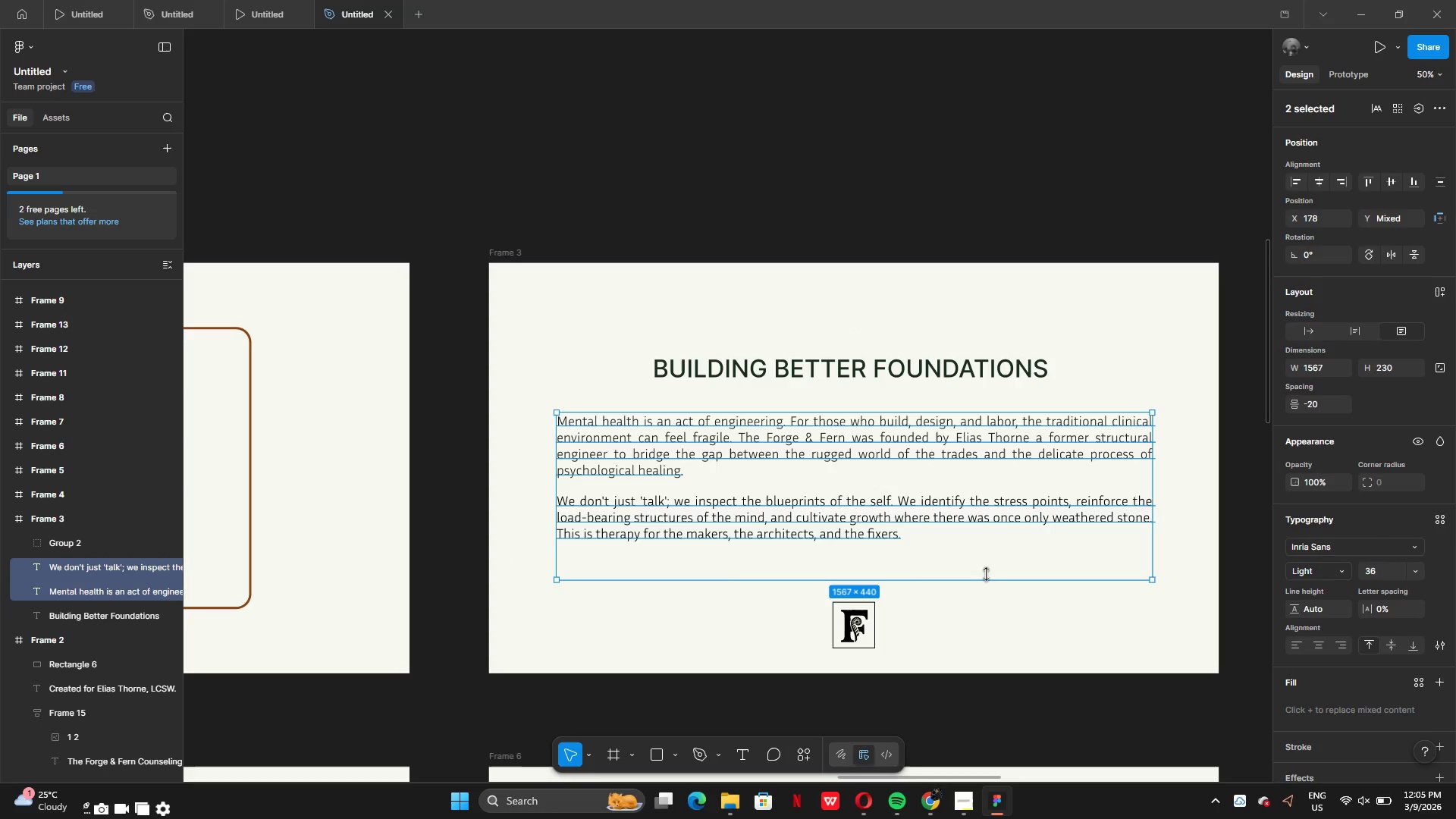 
left_click([986, 575])
 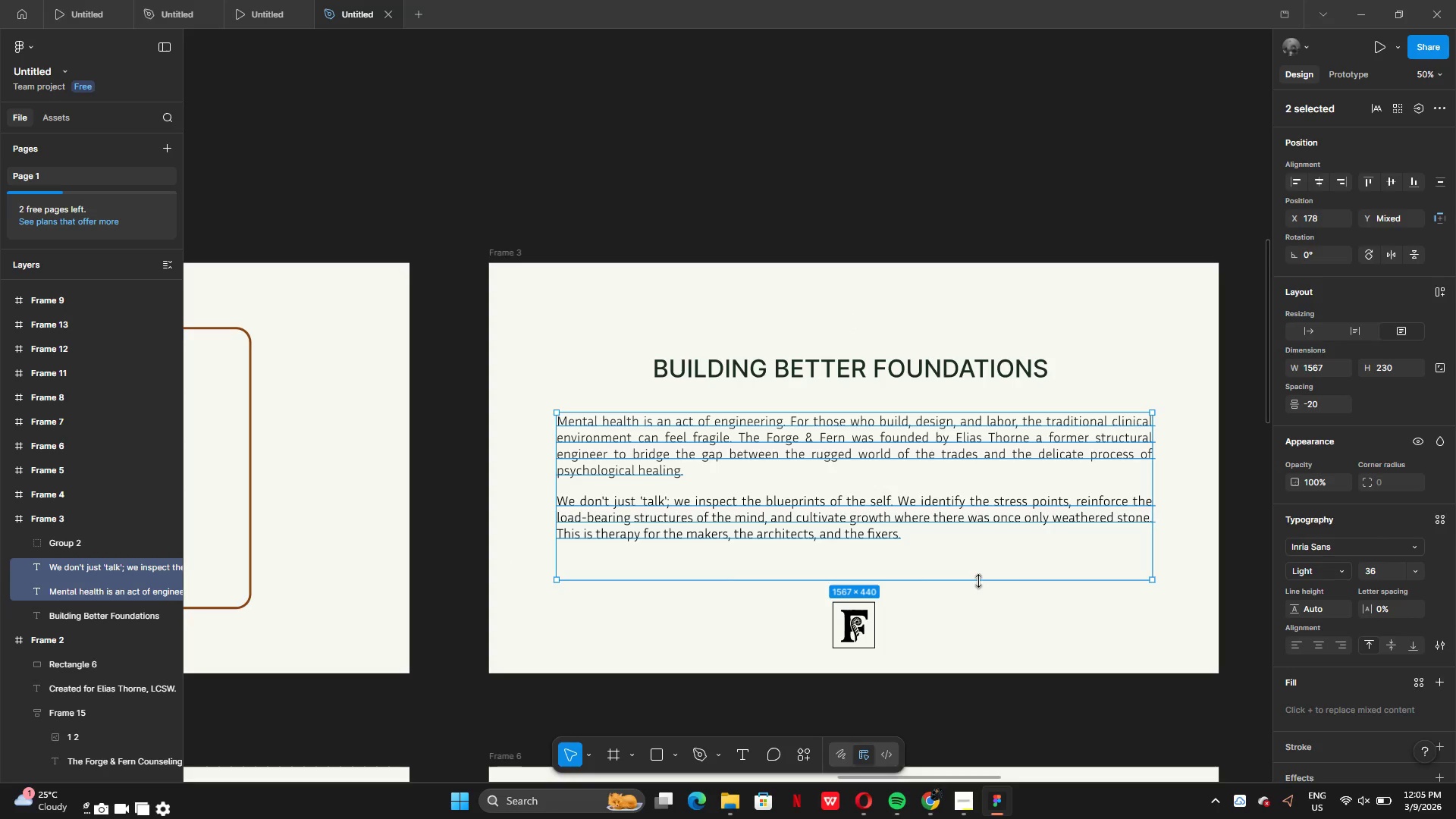 
left_click_drag(start_coordinate=[978, 581], to_coordinate=[977, 573])
 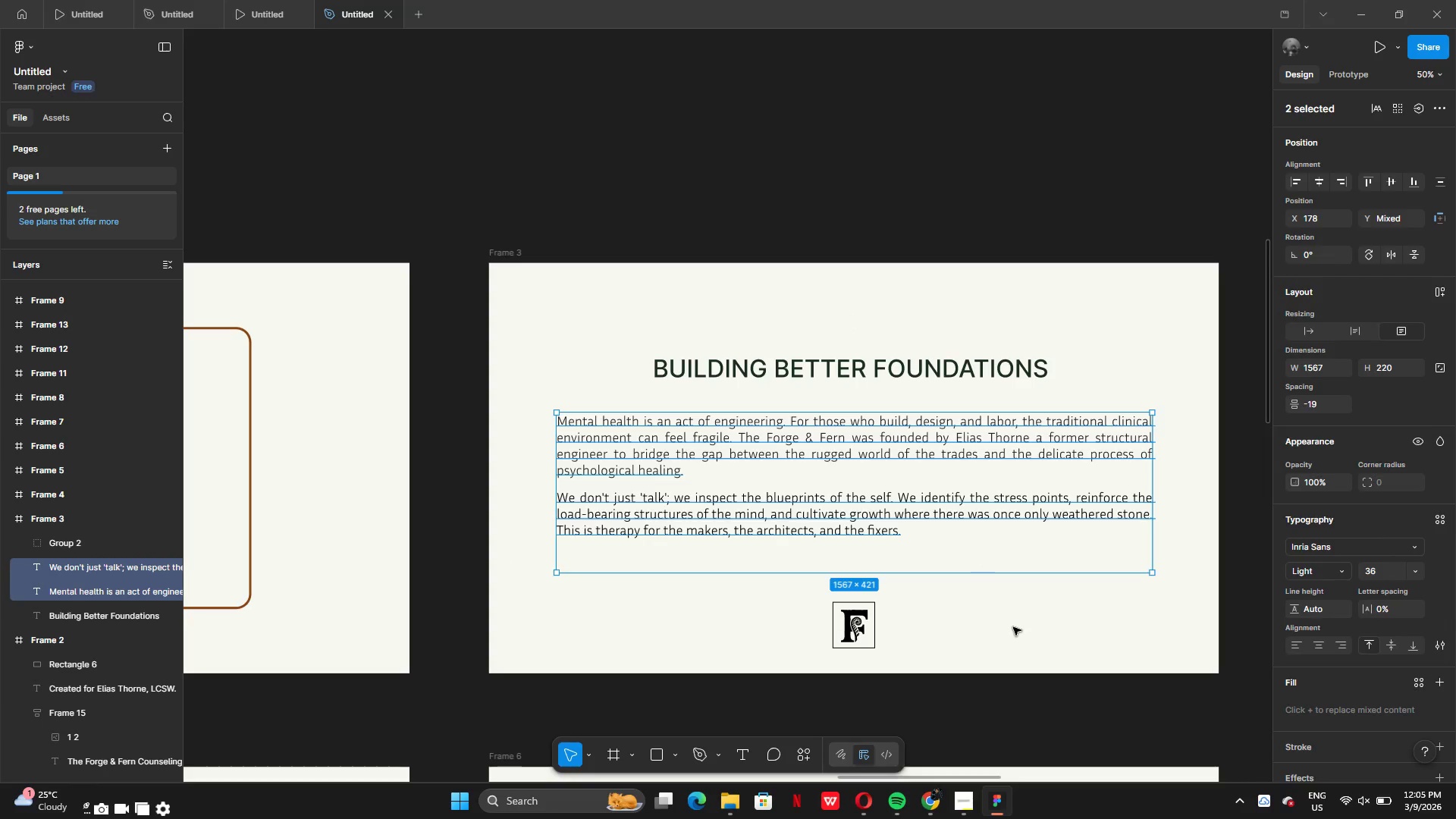 
left_click([1013, 627])
 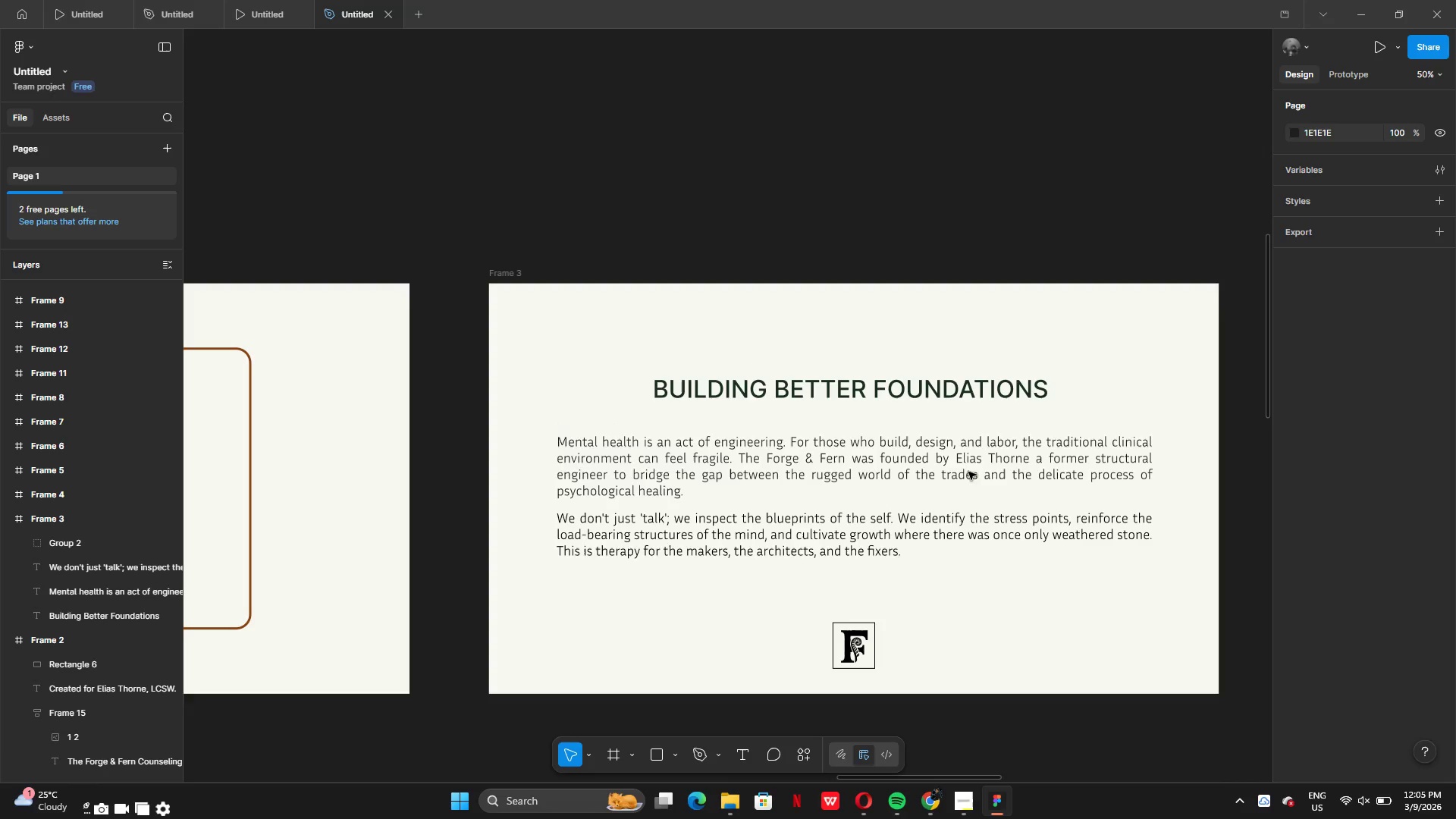 
left_click([915, 400])
 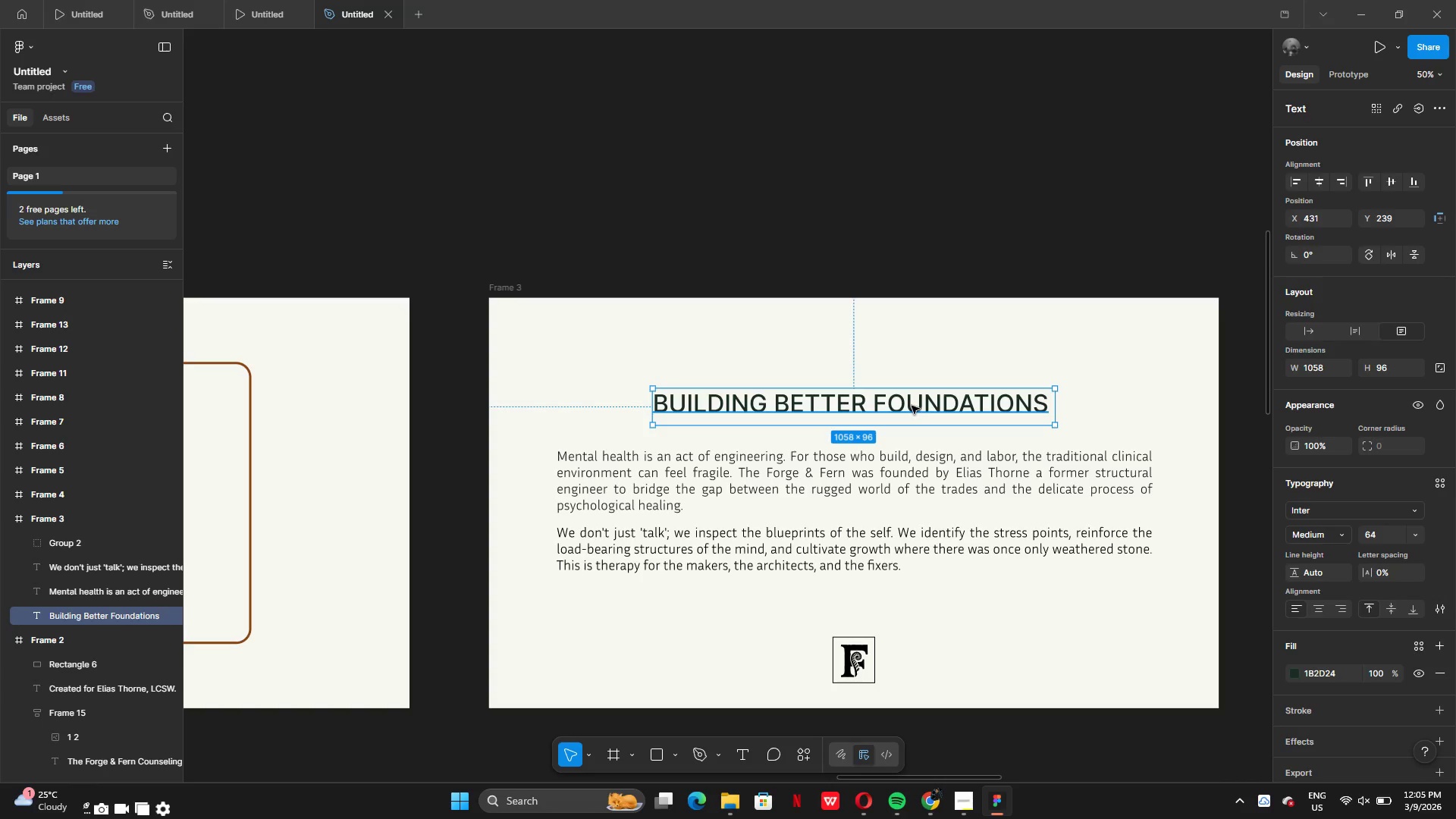 
left_click_drag(start_coordinate=[912, 406], to_coordinate=[911, 381])
 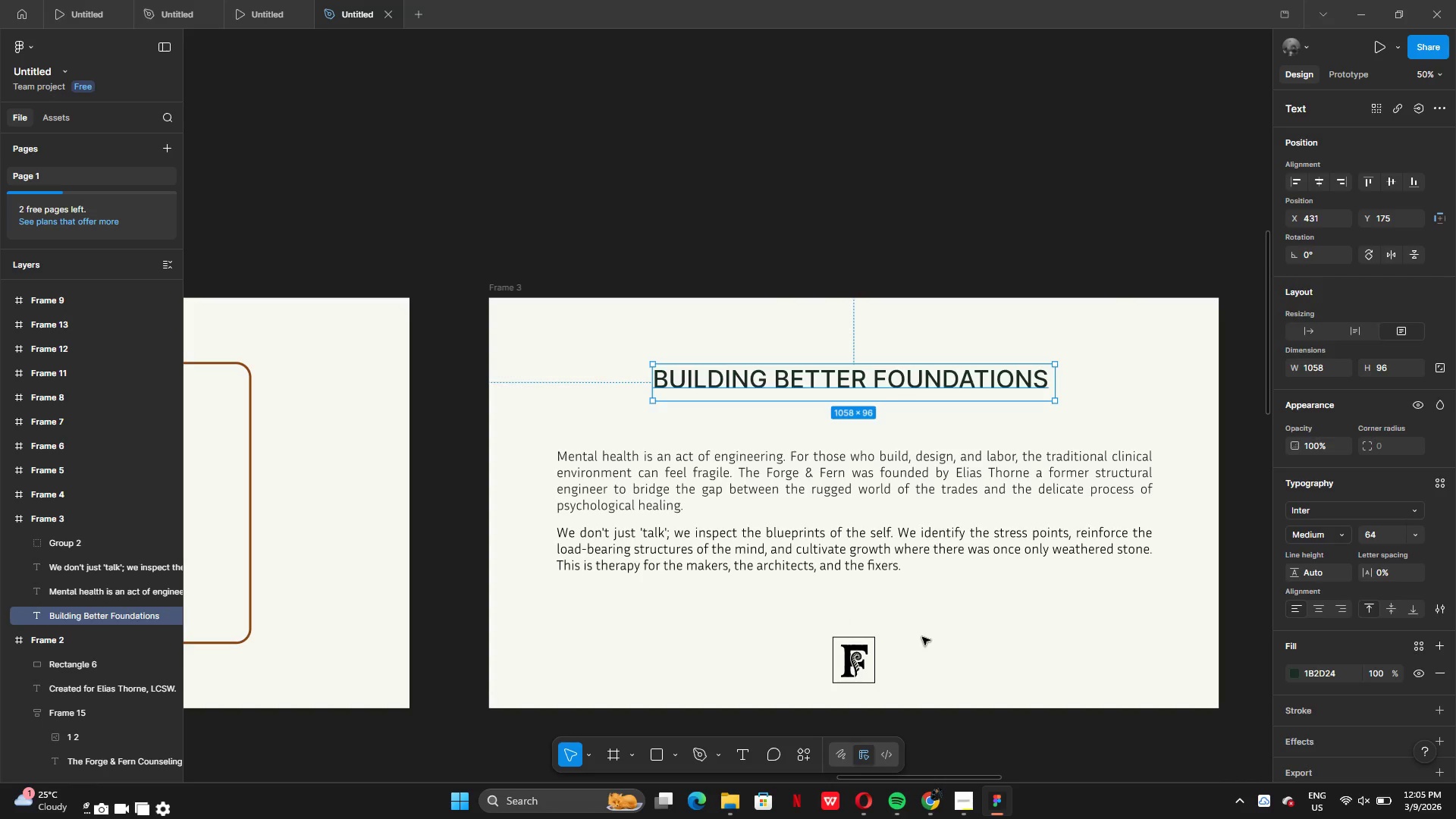 
left_click([922, 637])
 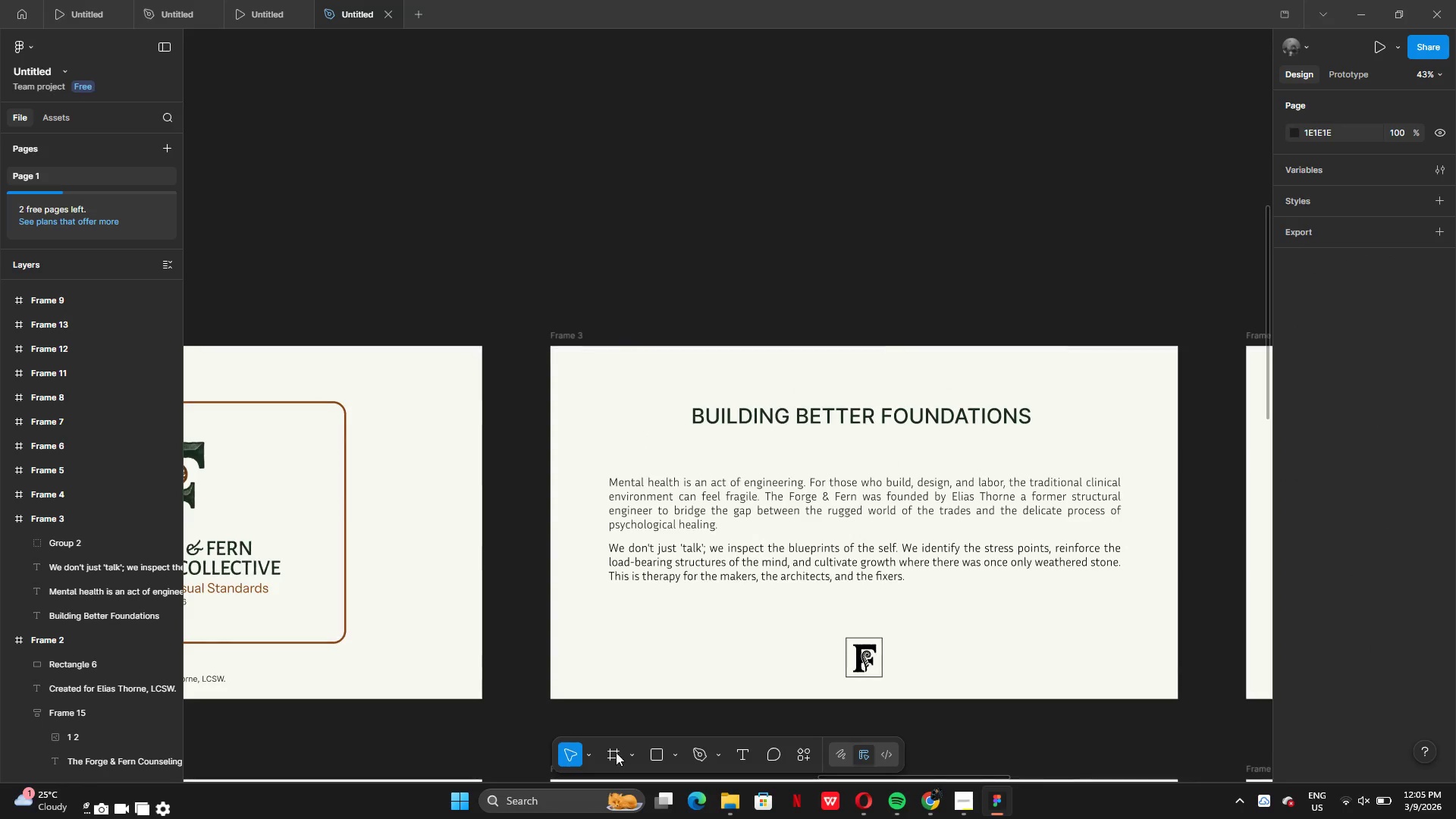 
left_click([654, 745])
 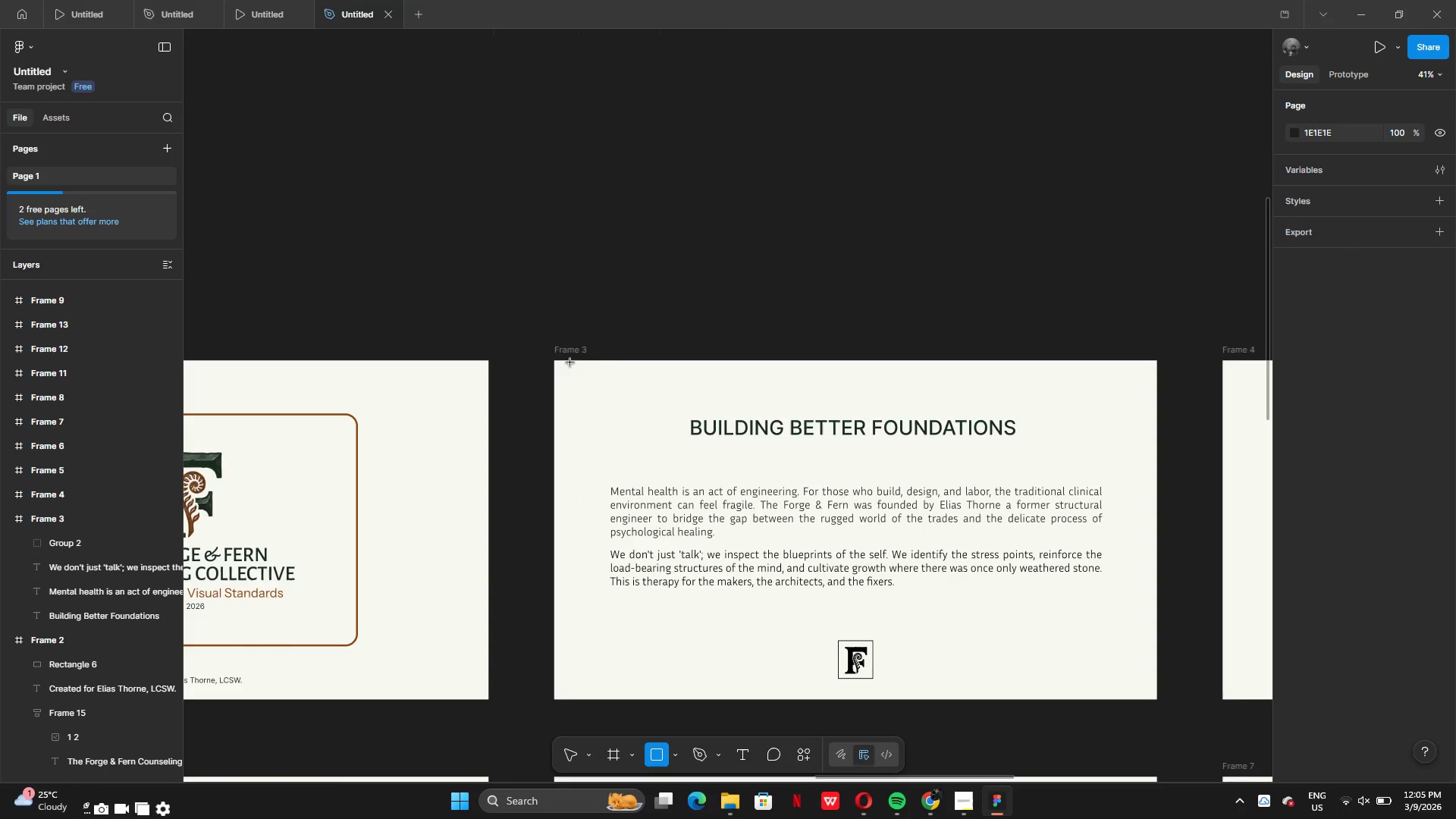 
left_click_drag(start_coordinate=[563, 350], to_coordinate=[622, 421])
 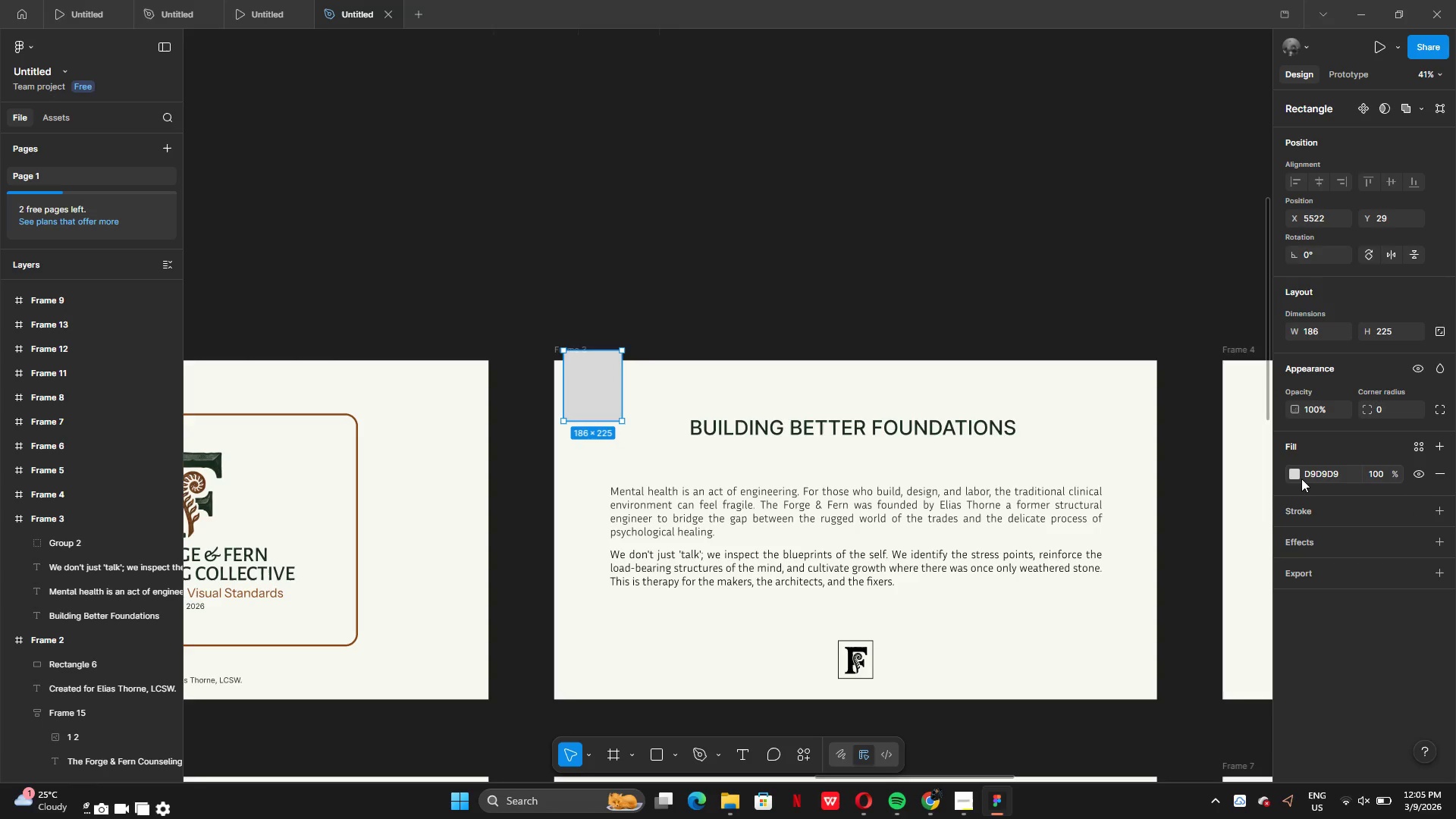 
left_click([1291, 472])
 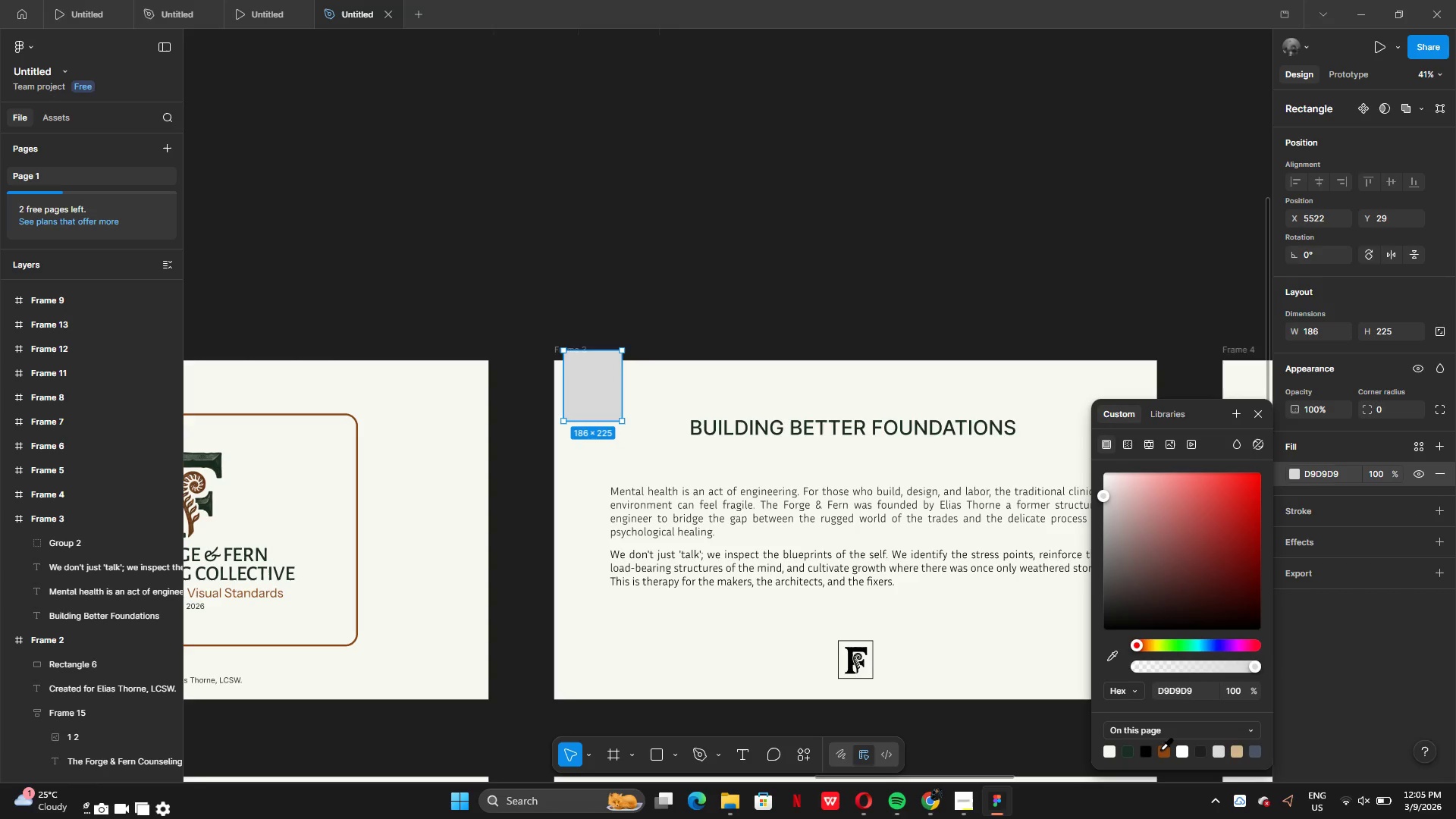 
left_click([1160, 750])
 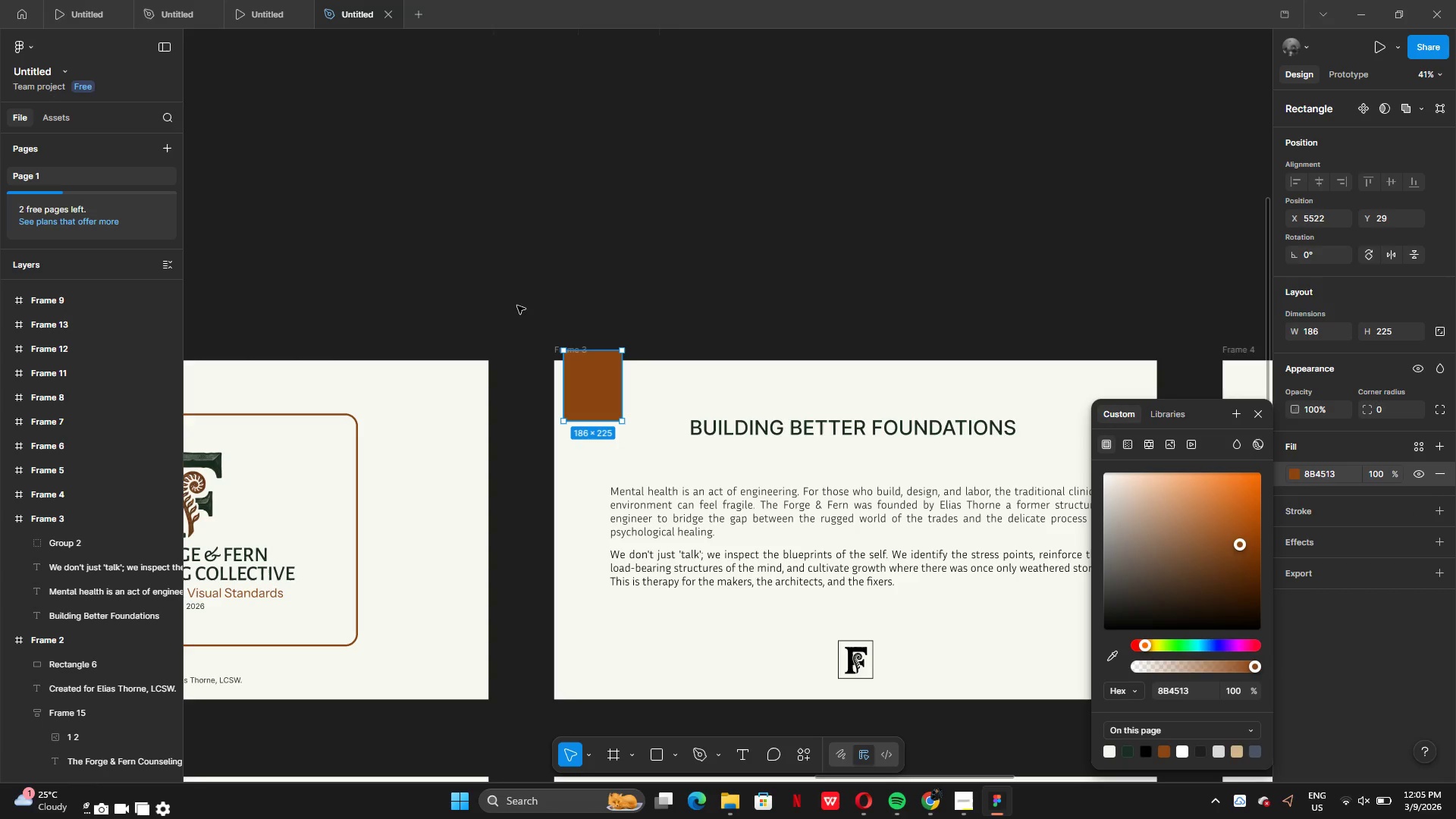 
left_click([539, 248])
 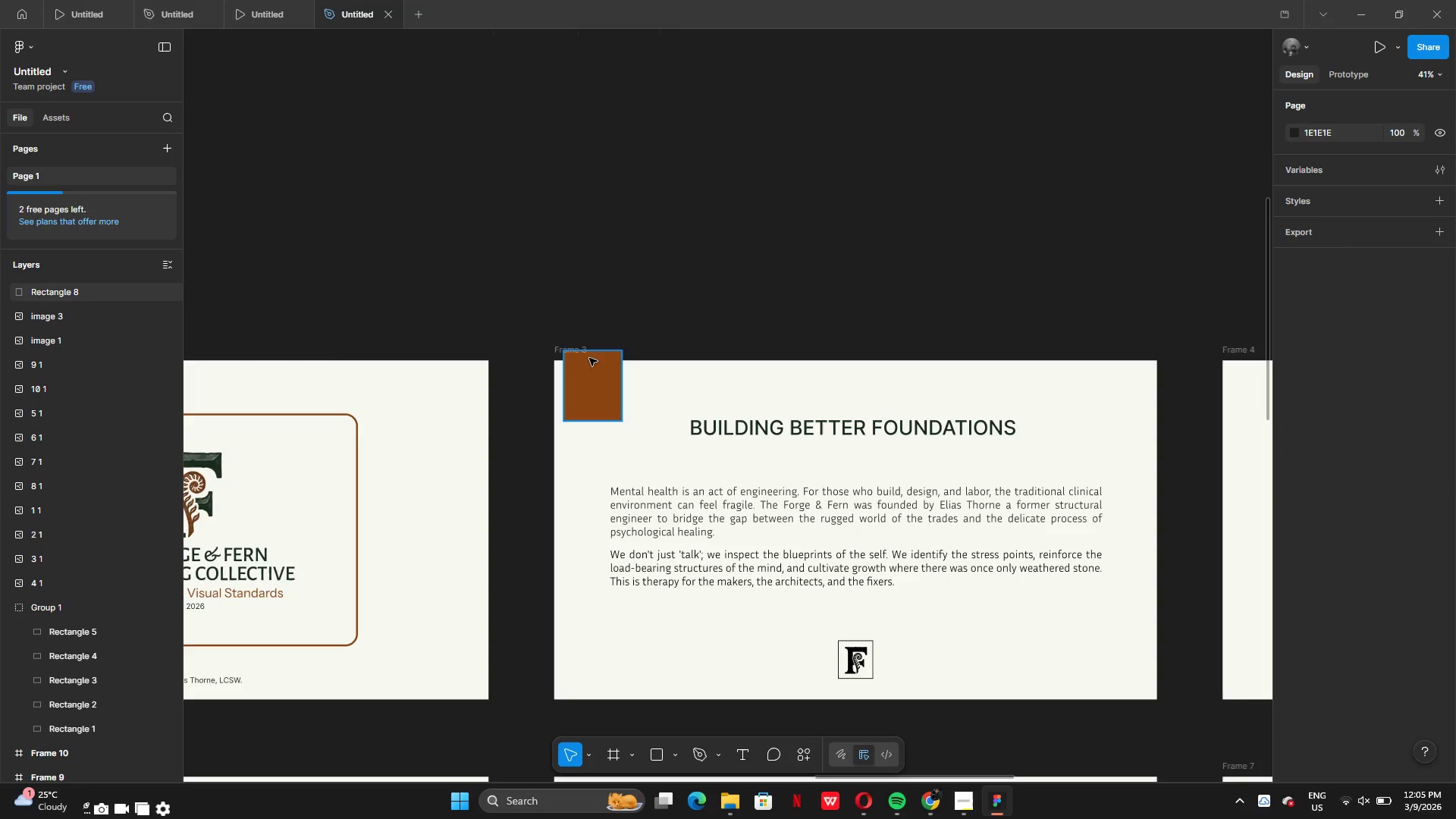 
left_click_drag(start_coordinate=[590, 392], to_coordinate=[593, 383])
 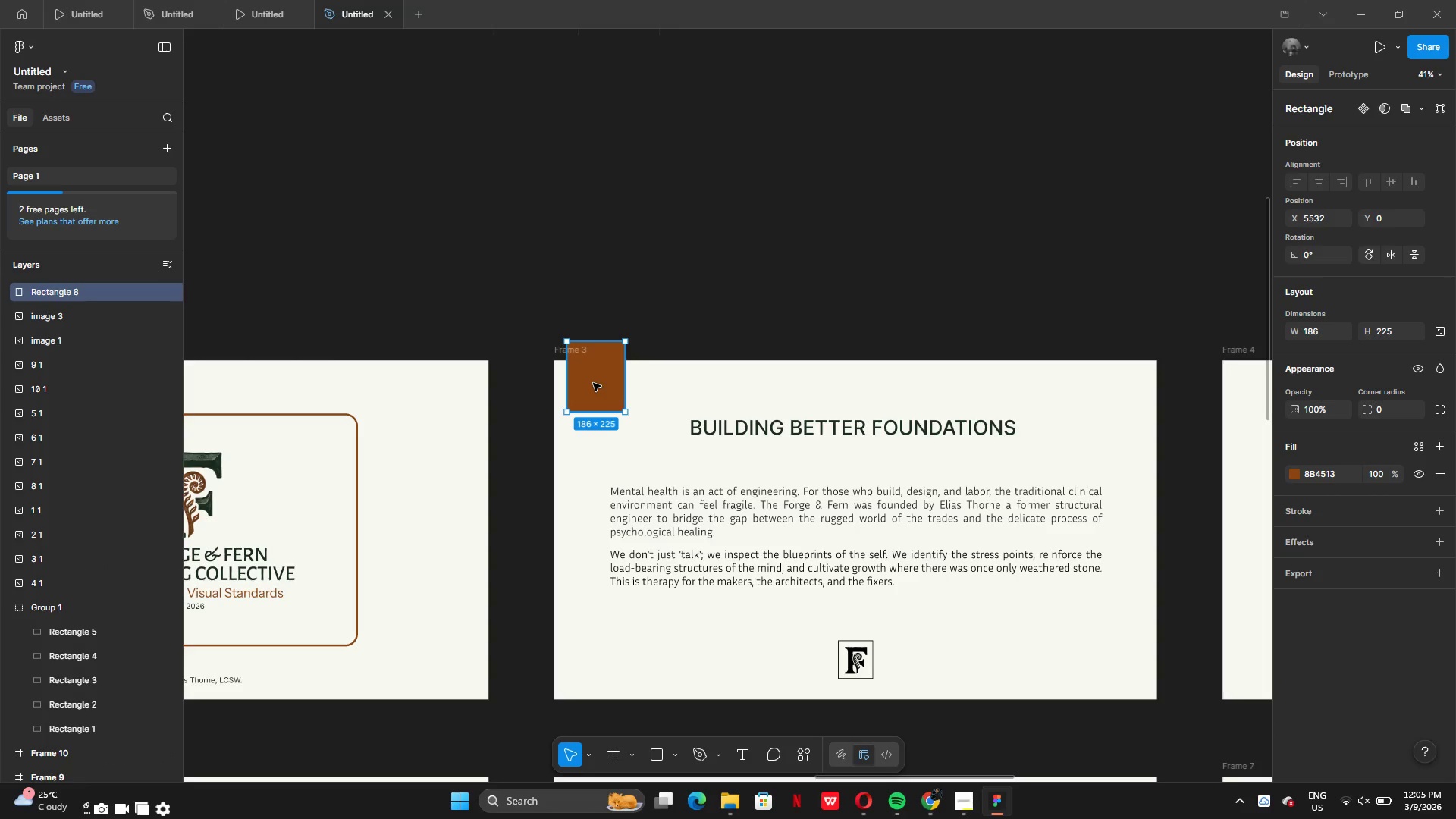 
left_click_drag(start_coordinate=[593, 383], to_coordinate=[595, 438])
 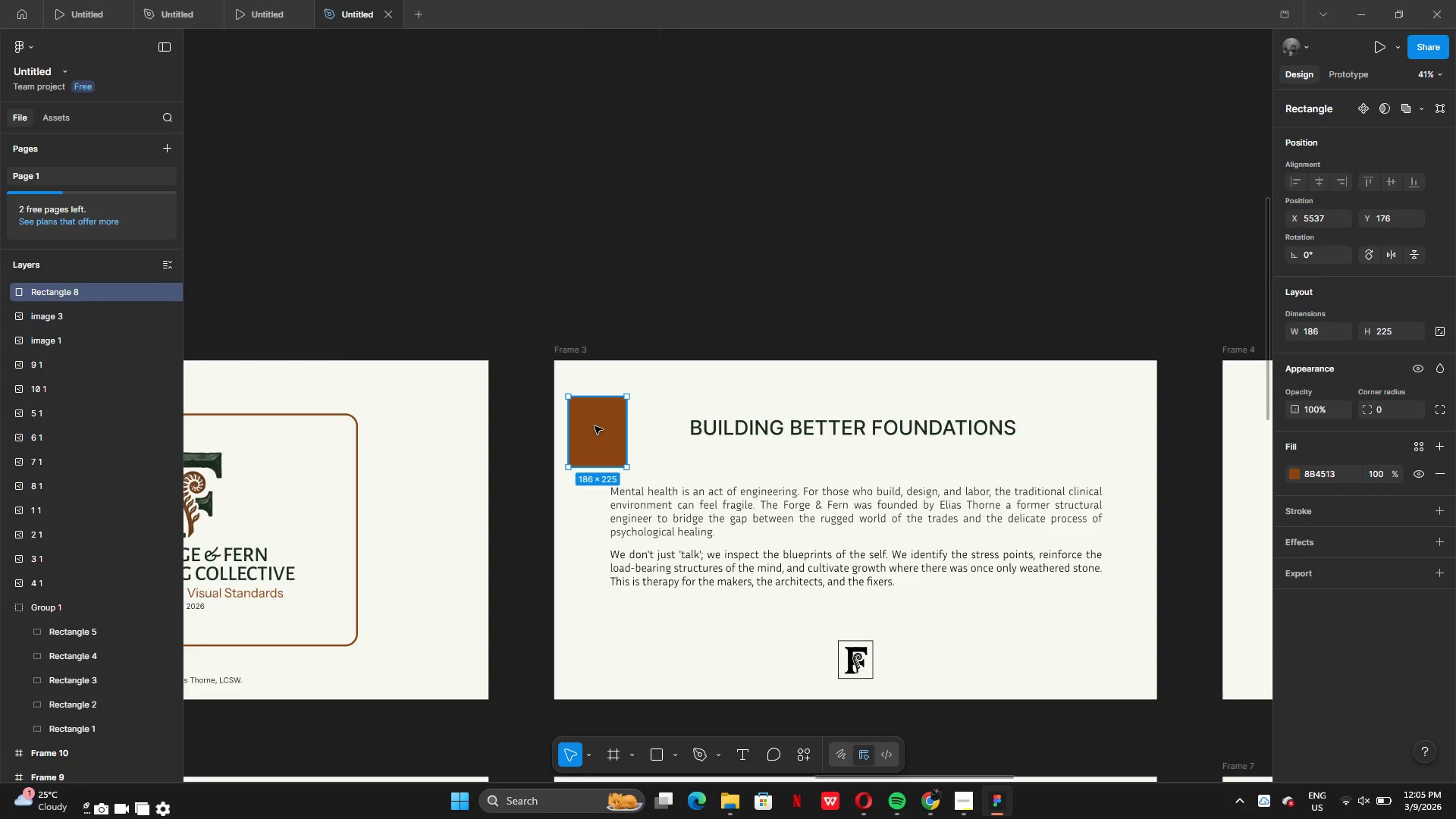 
left_click_drag(start_coordinate=[595, 426], to_coordinate=[595, 363])
 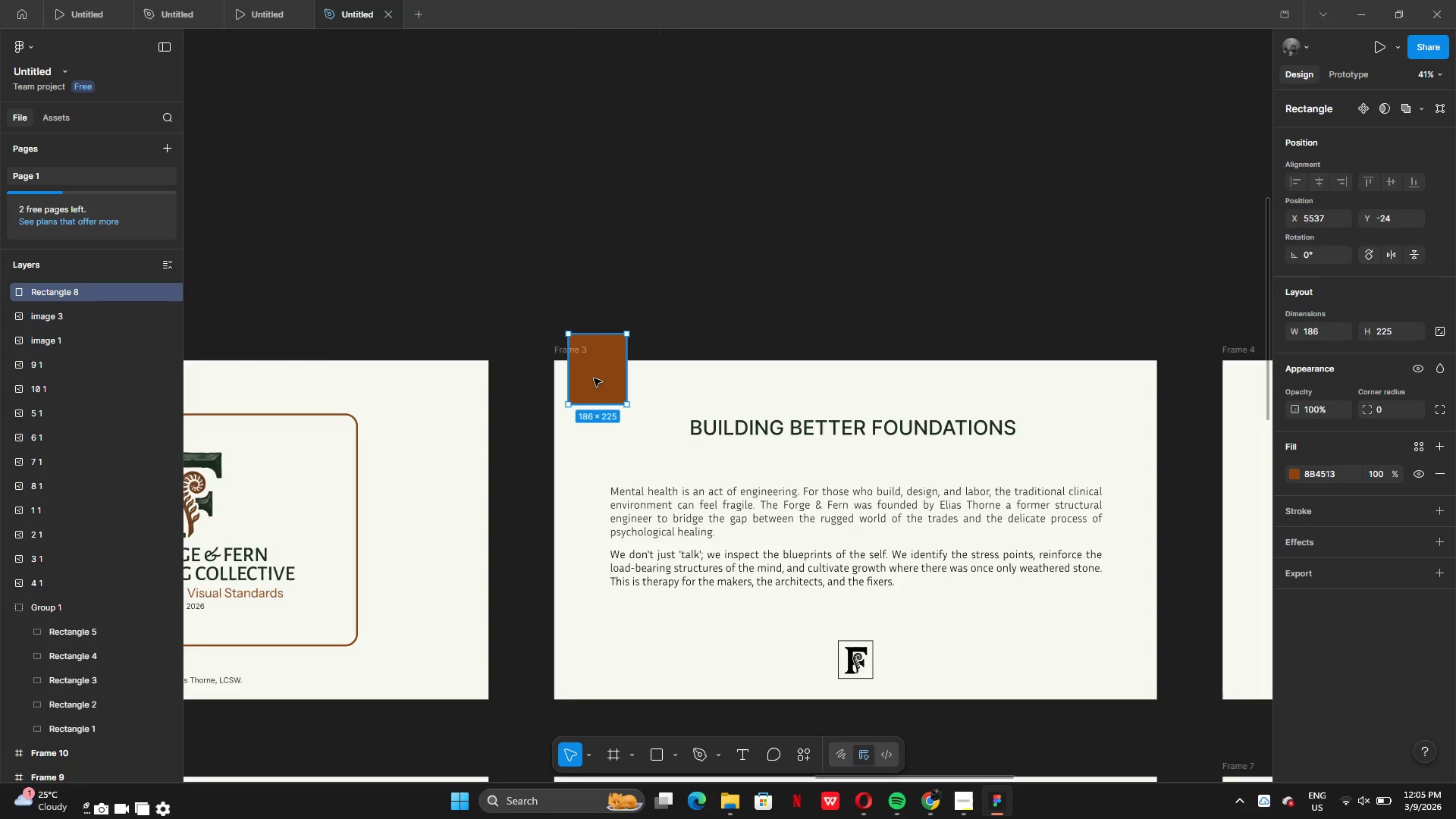 
left_click_drag(start_coordinate=[594, 378], to_coordinate=[596, 451])
 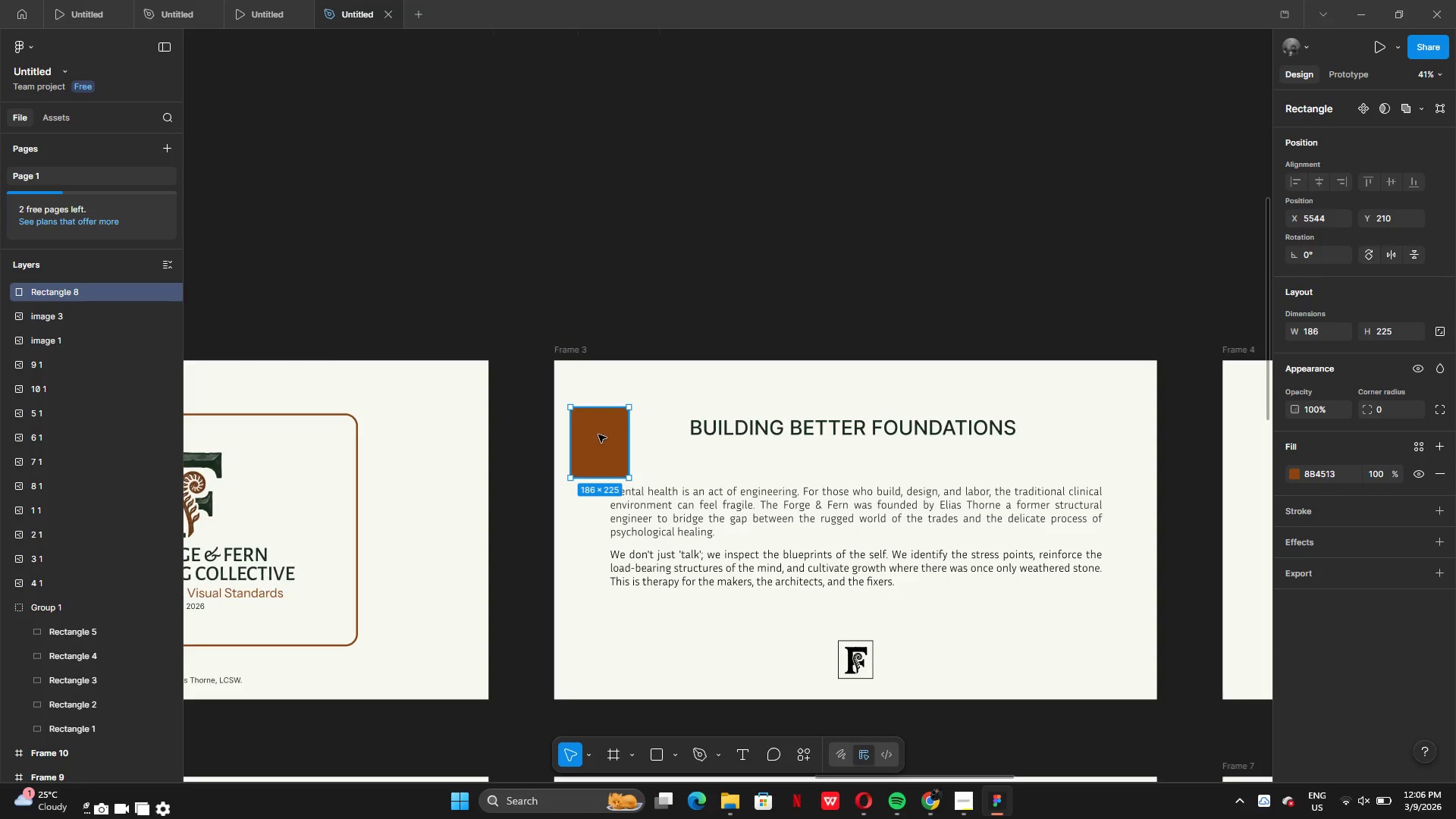 
left_click_drag(start_coordinate=[599, 434], to_coordinate=[532, 438])
 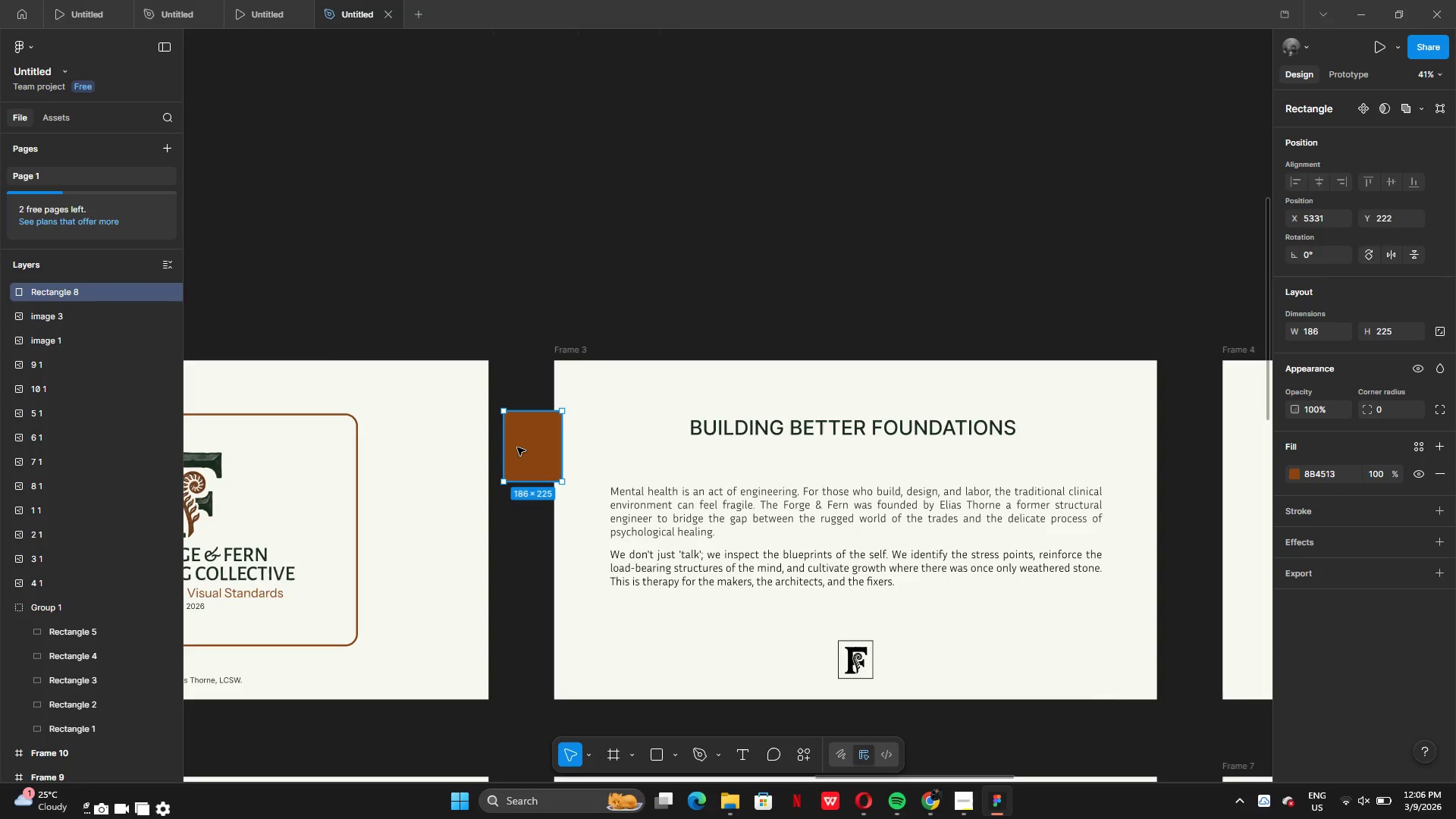 
left_click_drag(start_coordinate=[517, 447], to_coordinate=[584, 445])
 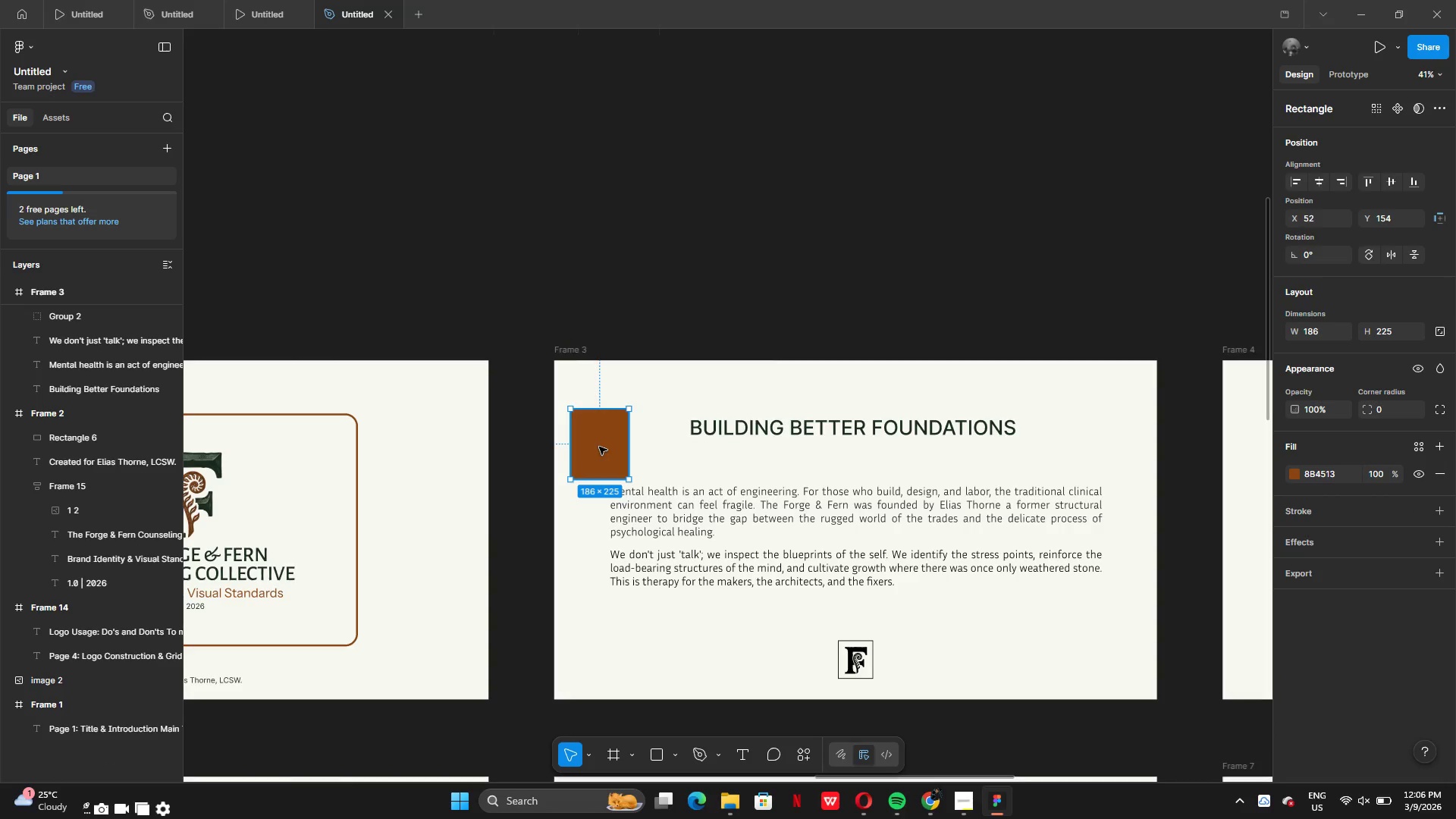 
left_click_drag(start_coordinate=[600, 446], to_coordinate=[590, 373])
 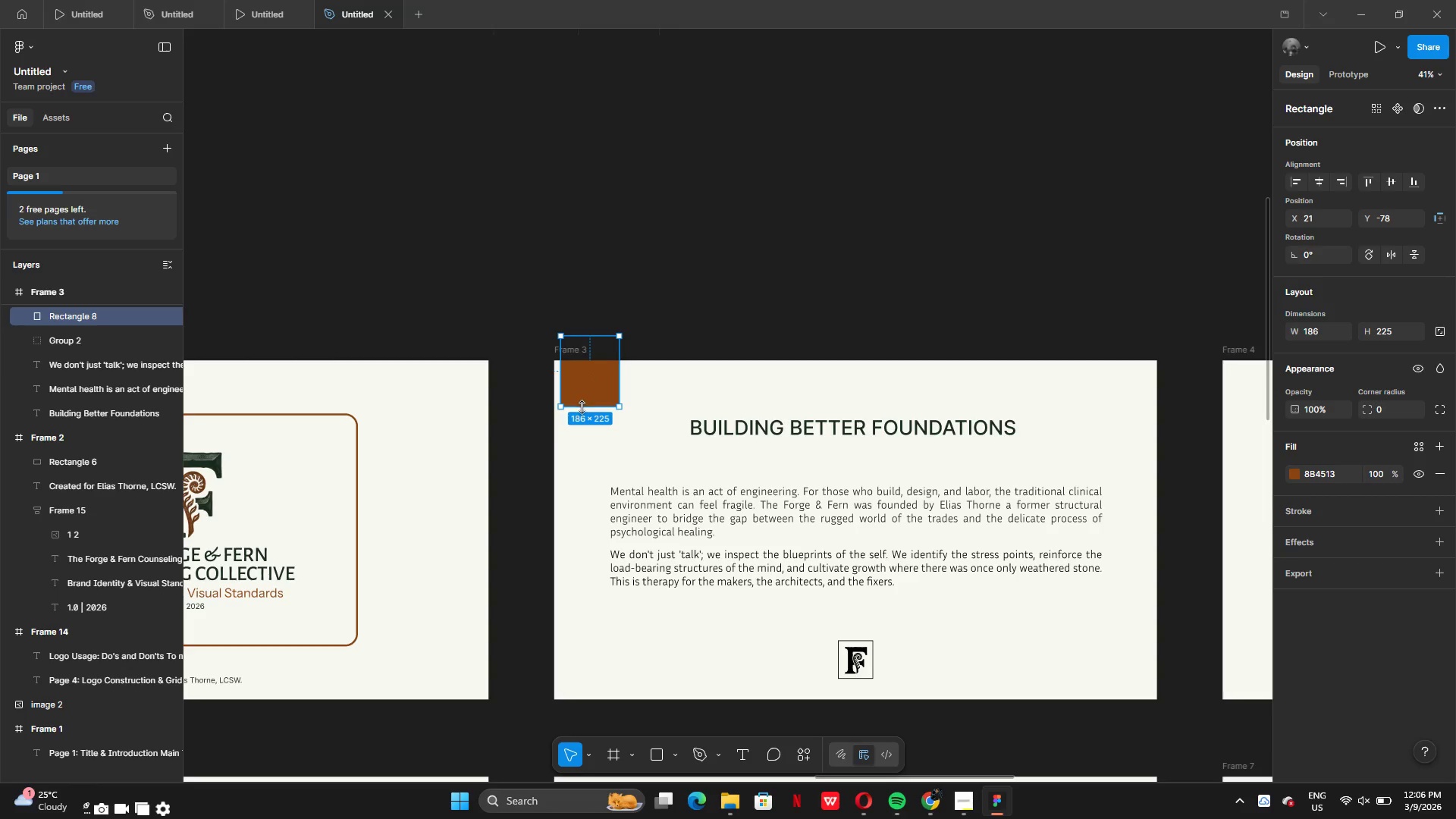 
left_click_drag(start_coordinate=[582, 409], to_coordinate=[576, 446])
 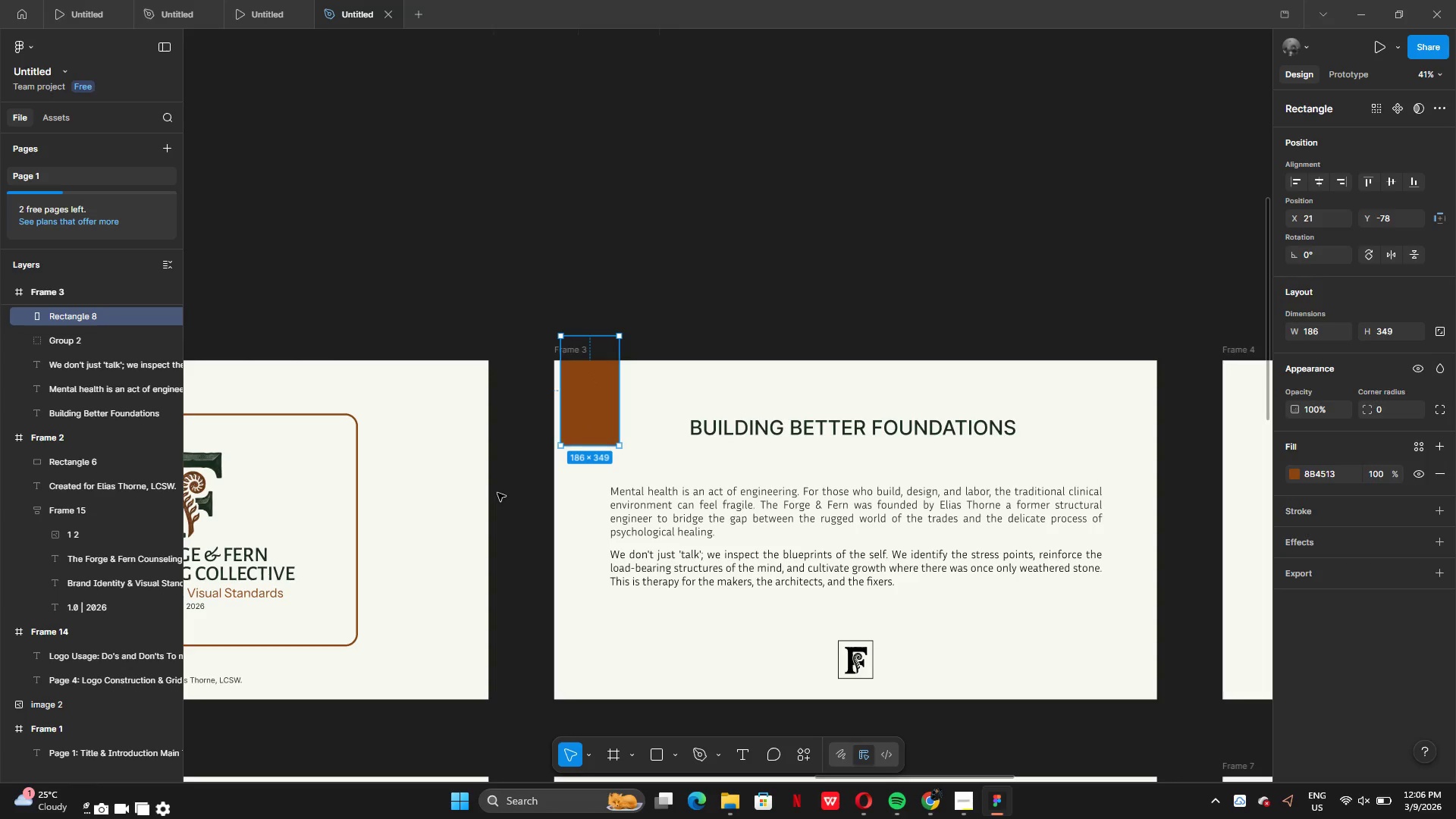 
left_click([497, 493])
 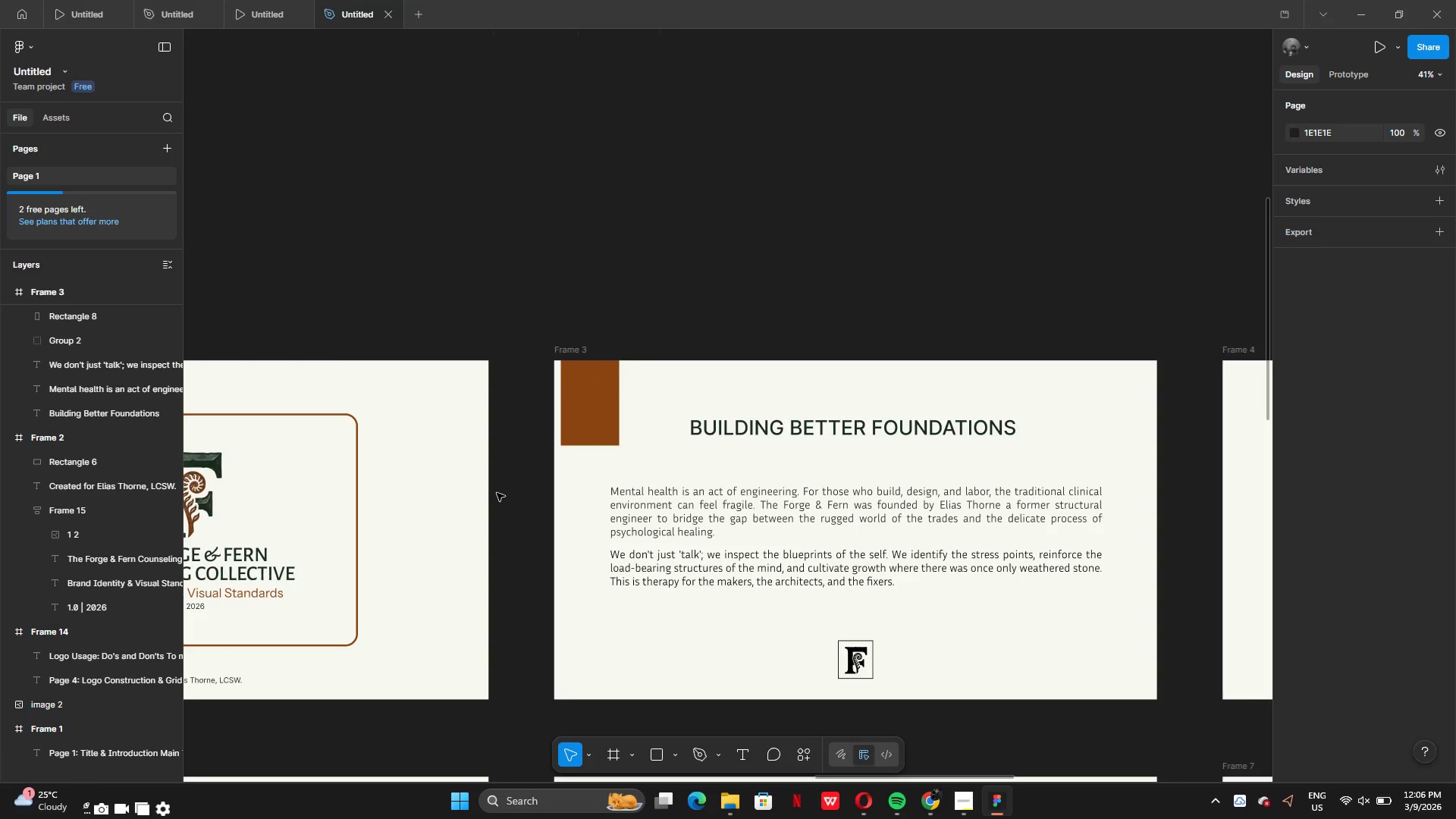 
right_click([497, 493])
 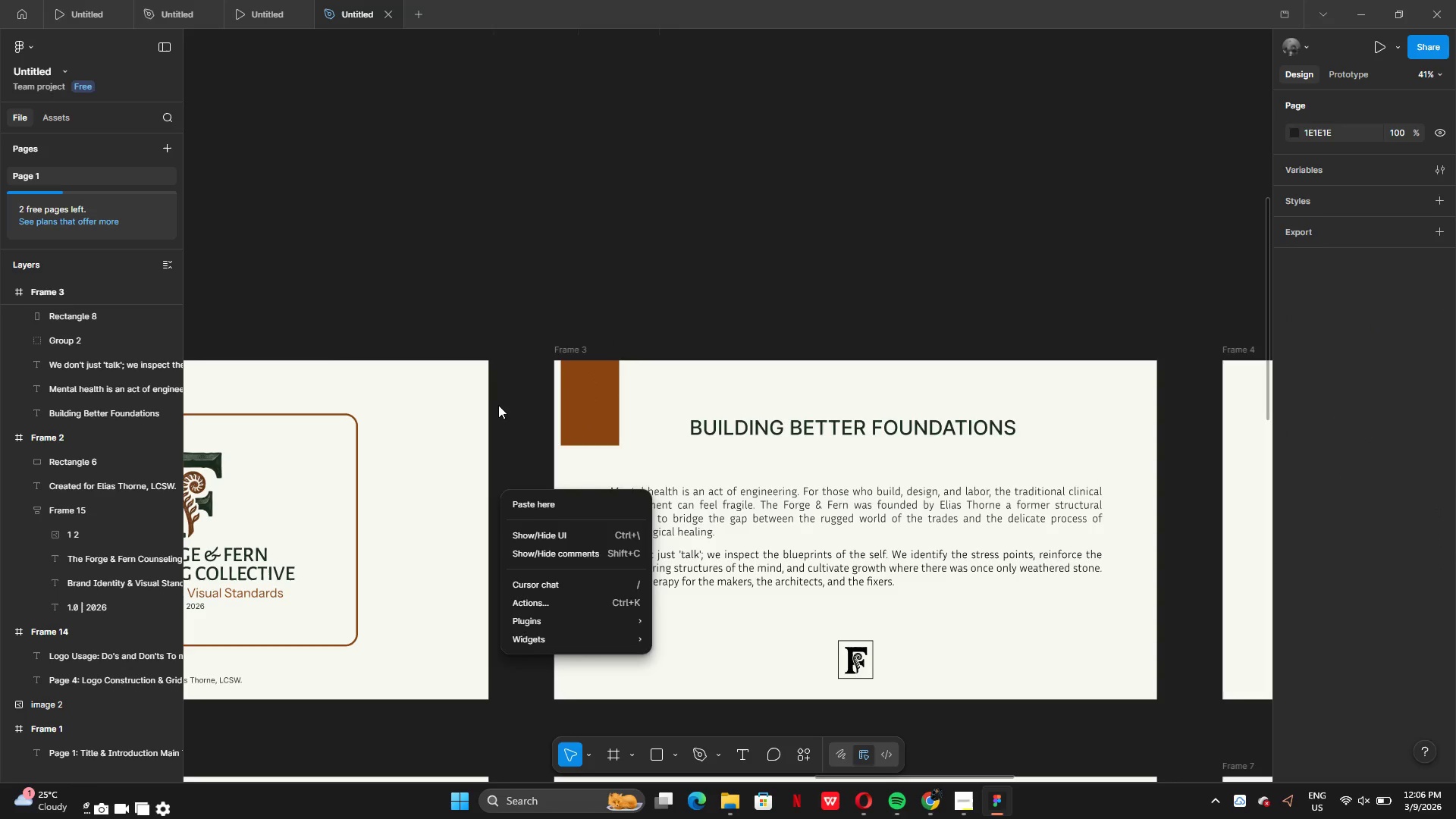 
left_click([500, 402])
 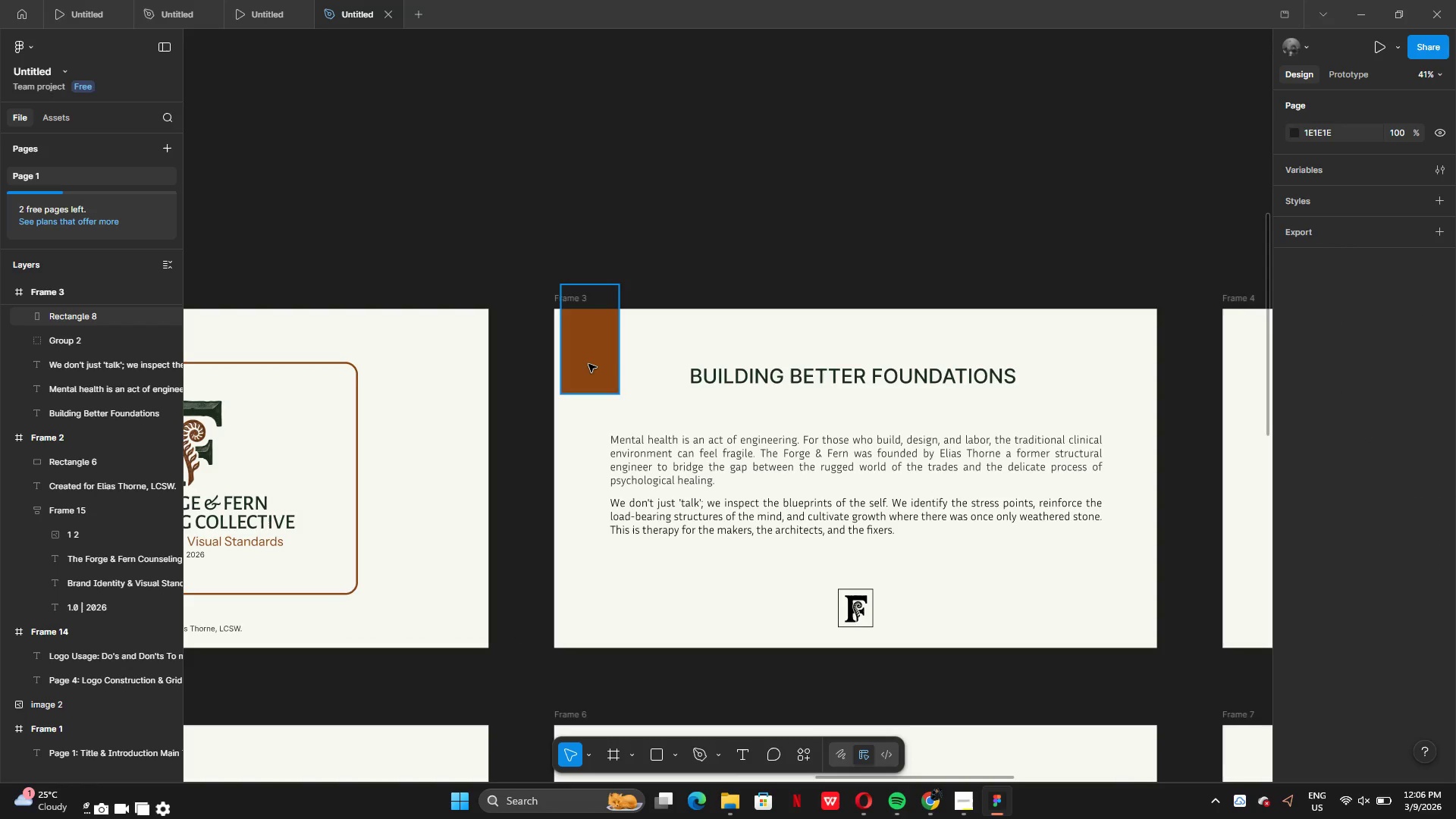 
left_click([588, 363])
 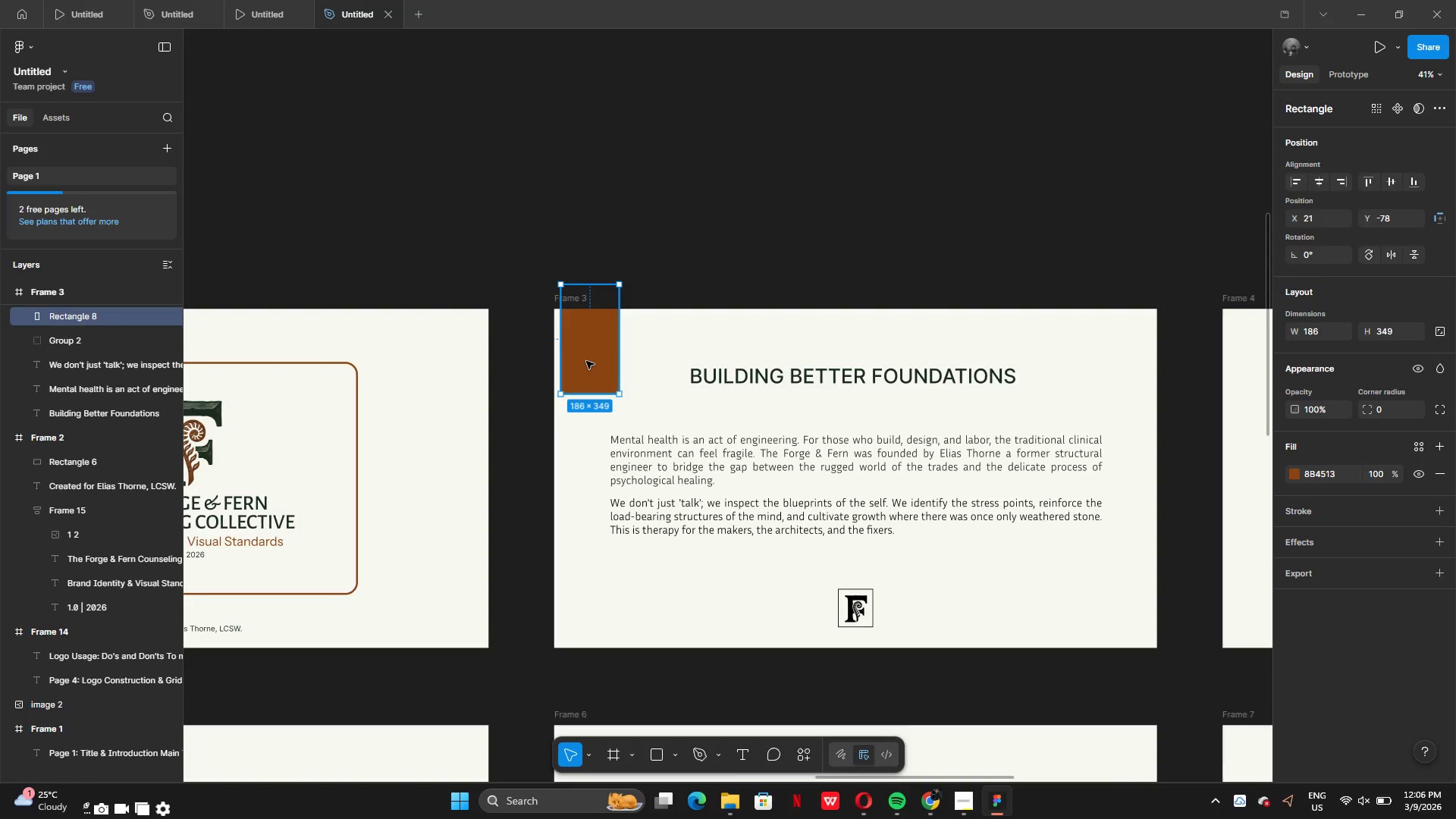 
left_click_drag(start_coordinate=[586, 361], to_coordinate=[570, 337])
 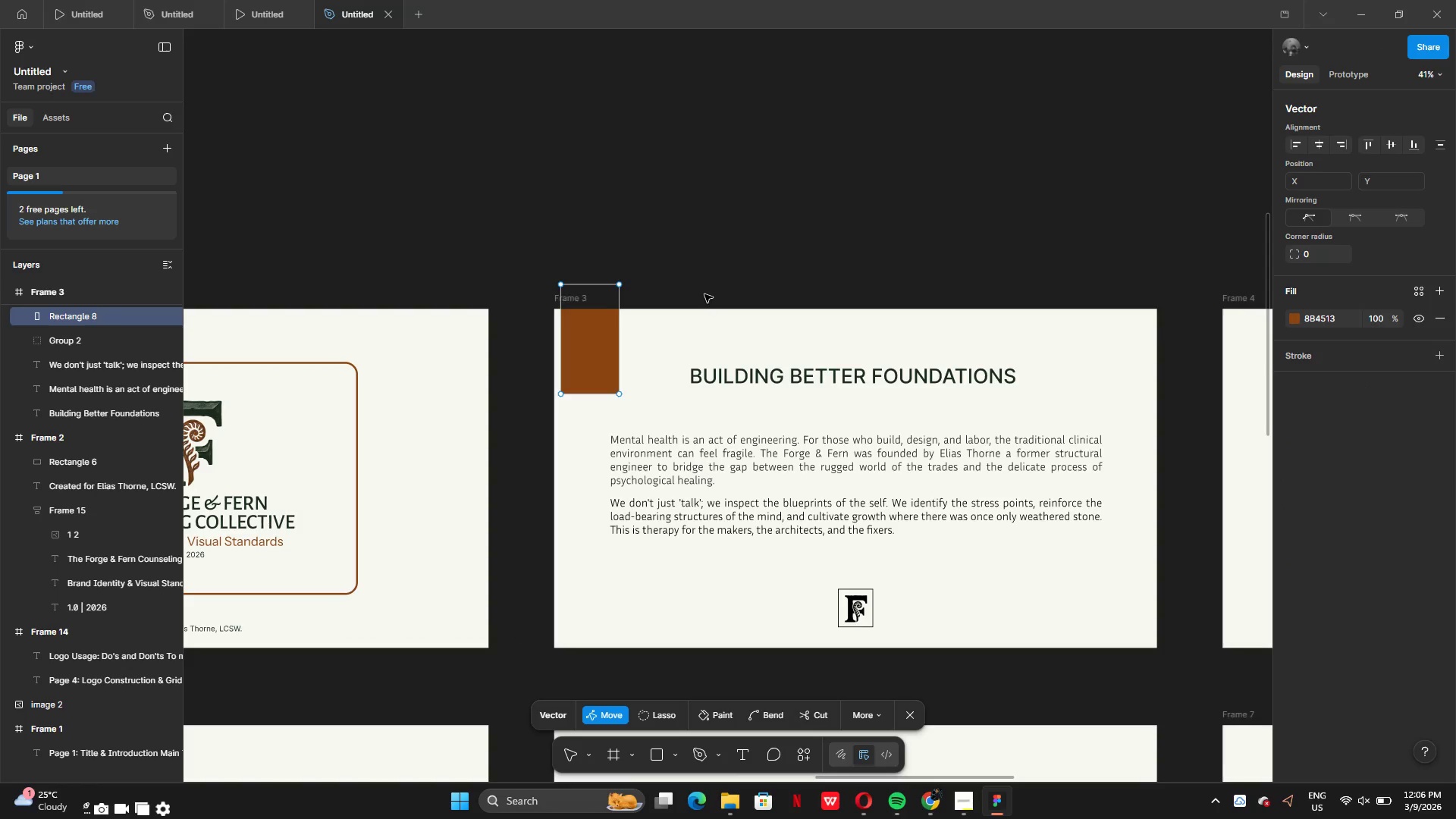 
double_click([704, 294])
 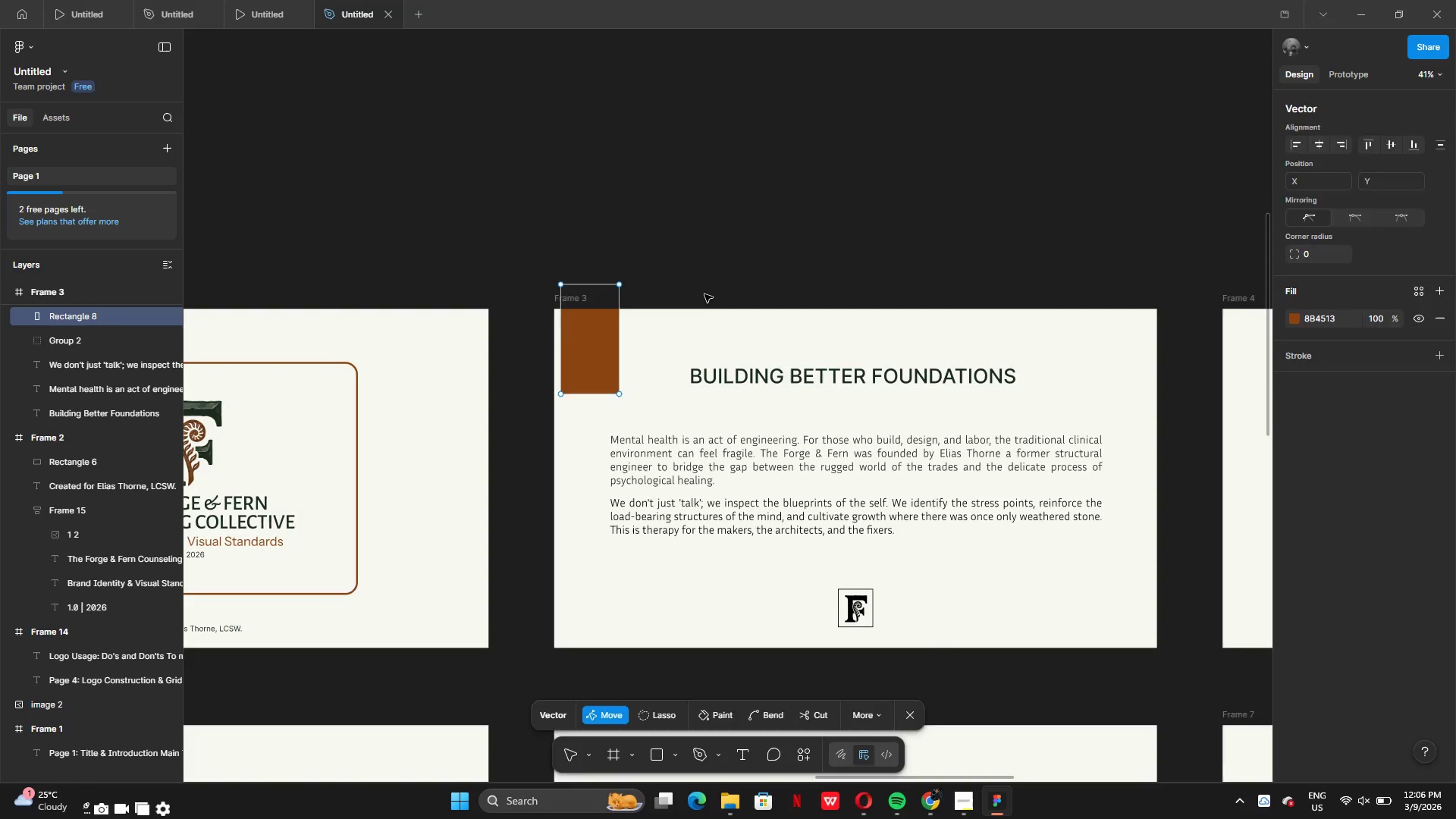 
triple_click([704, 294])
 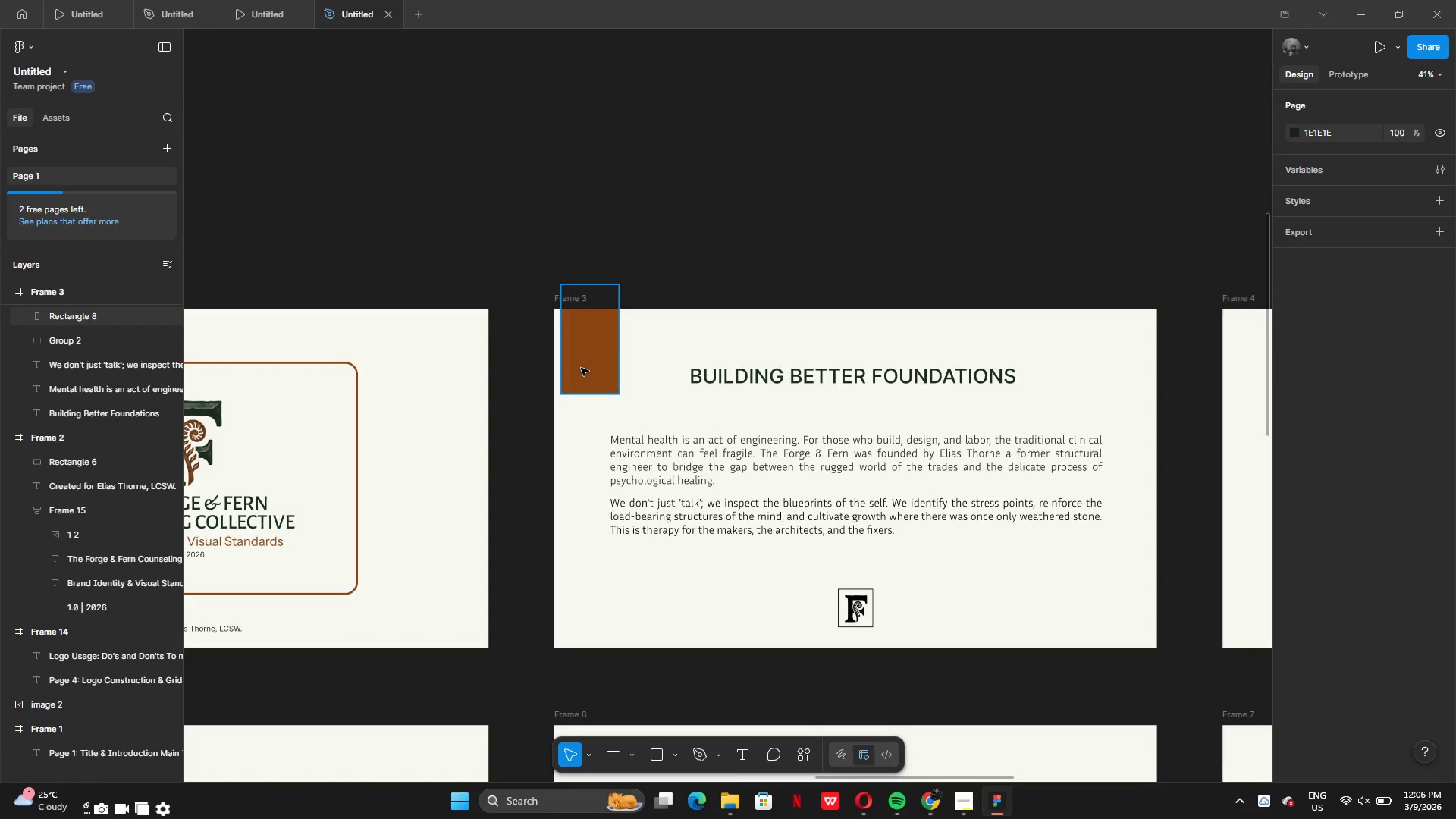 
left_click_drag(start_coordinate=[581, 368], to_coordinate=[585, 369])
 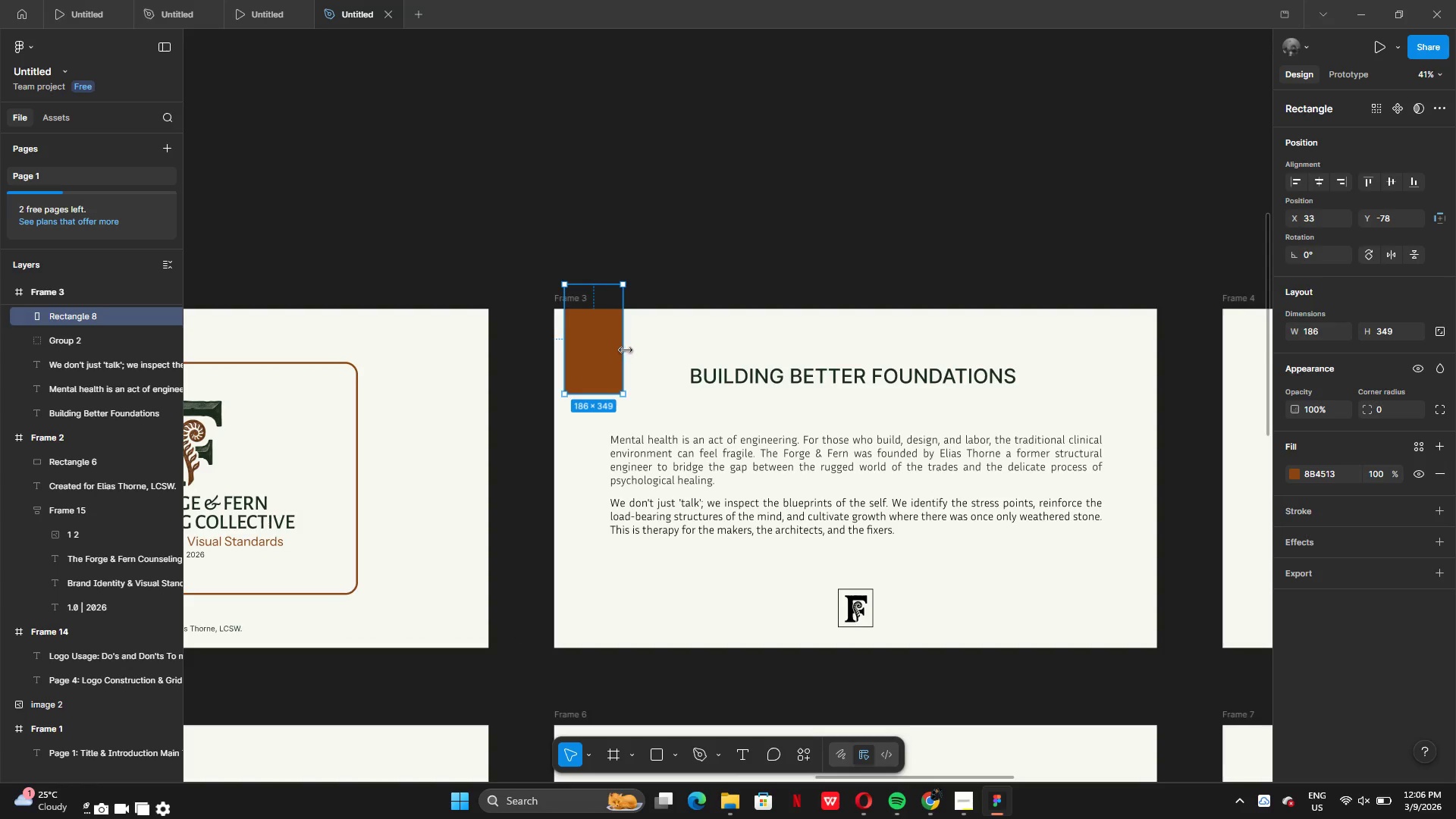 
left_click_drag(start_coordinate=[626, 350], to_coordinate=[595, 346])
 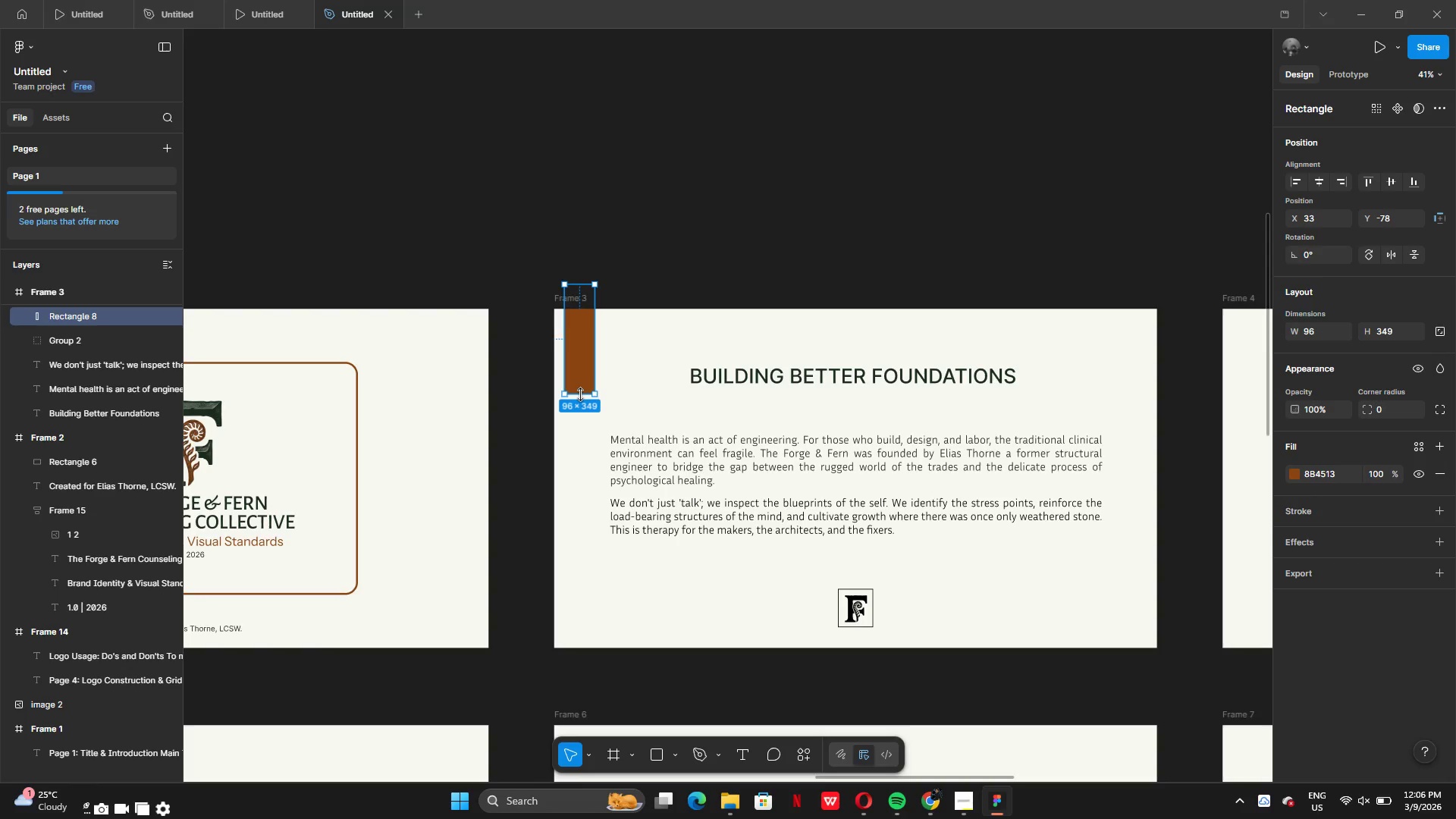 
left_click_drag(start_coordinate=[580, 395], to_coordinate=[572, 648])
 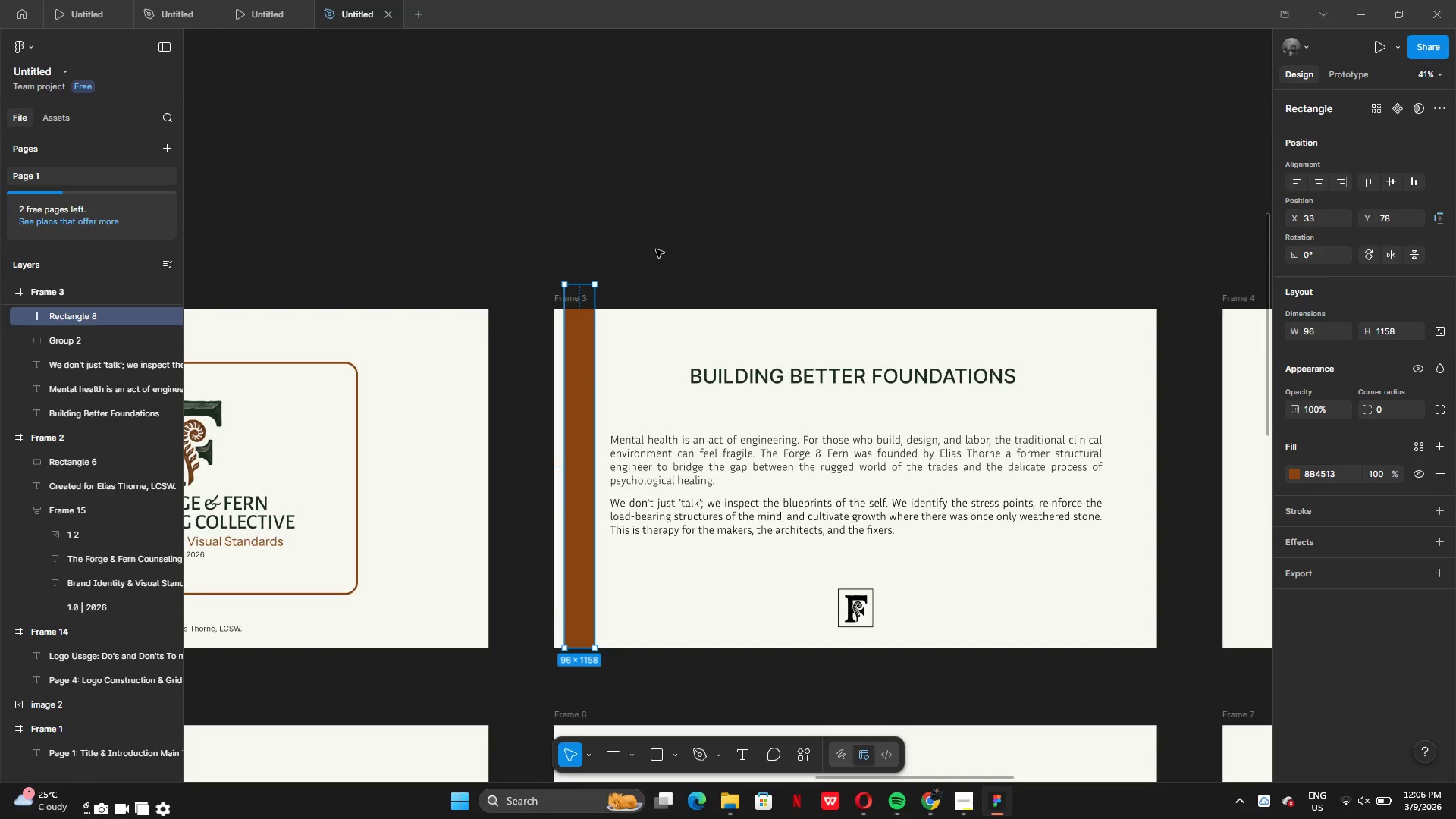 
left_click([656, 249])
 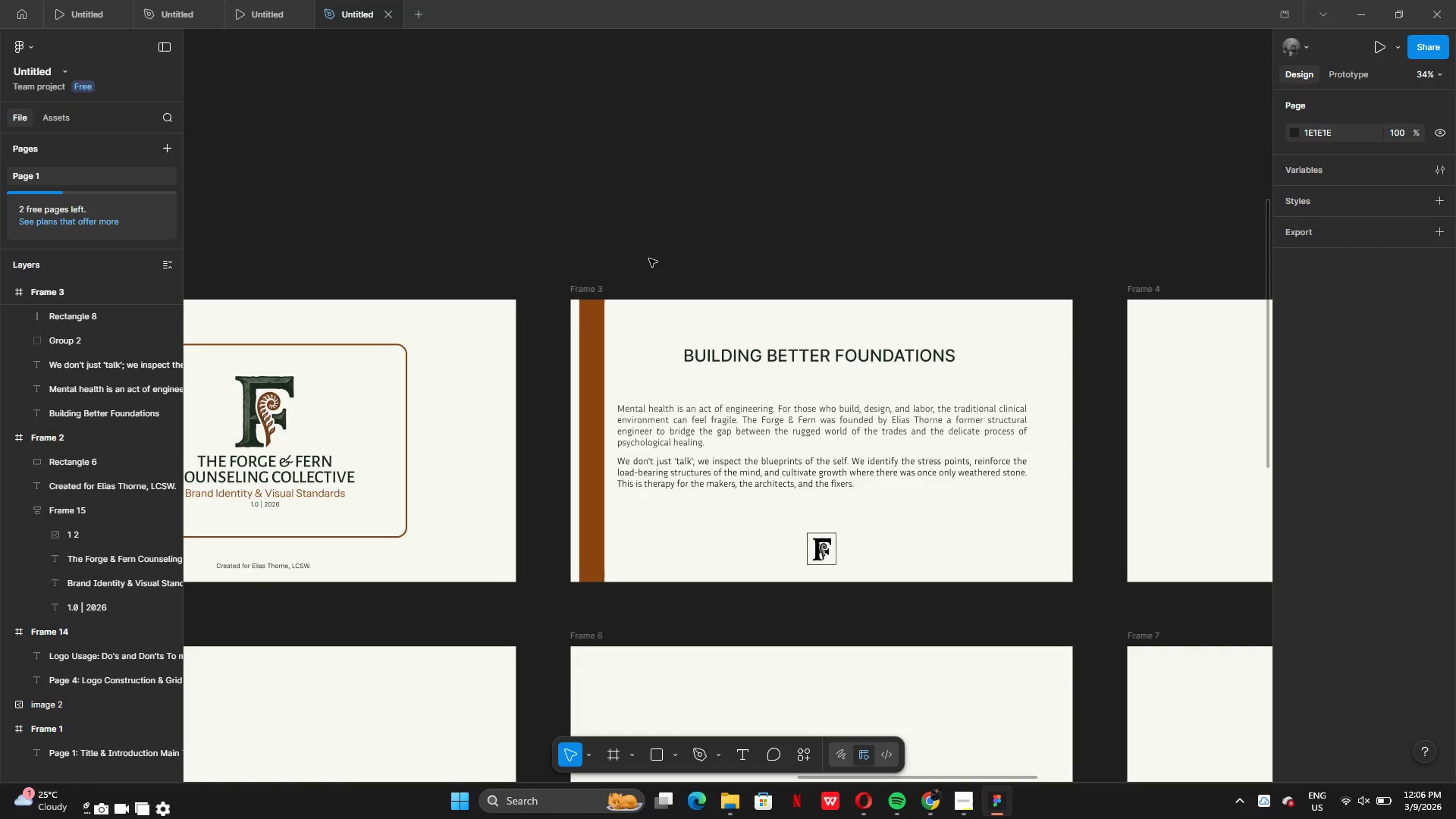 
left_click_drag(start_coordinate=[588, 437], to_coordinate=[582, 437])
 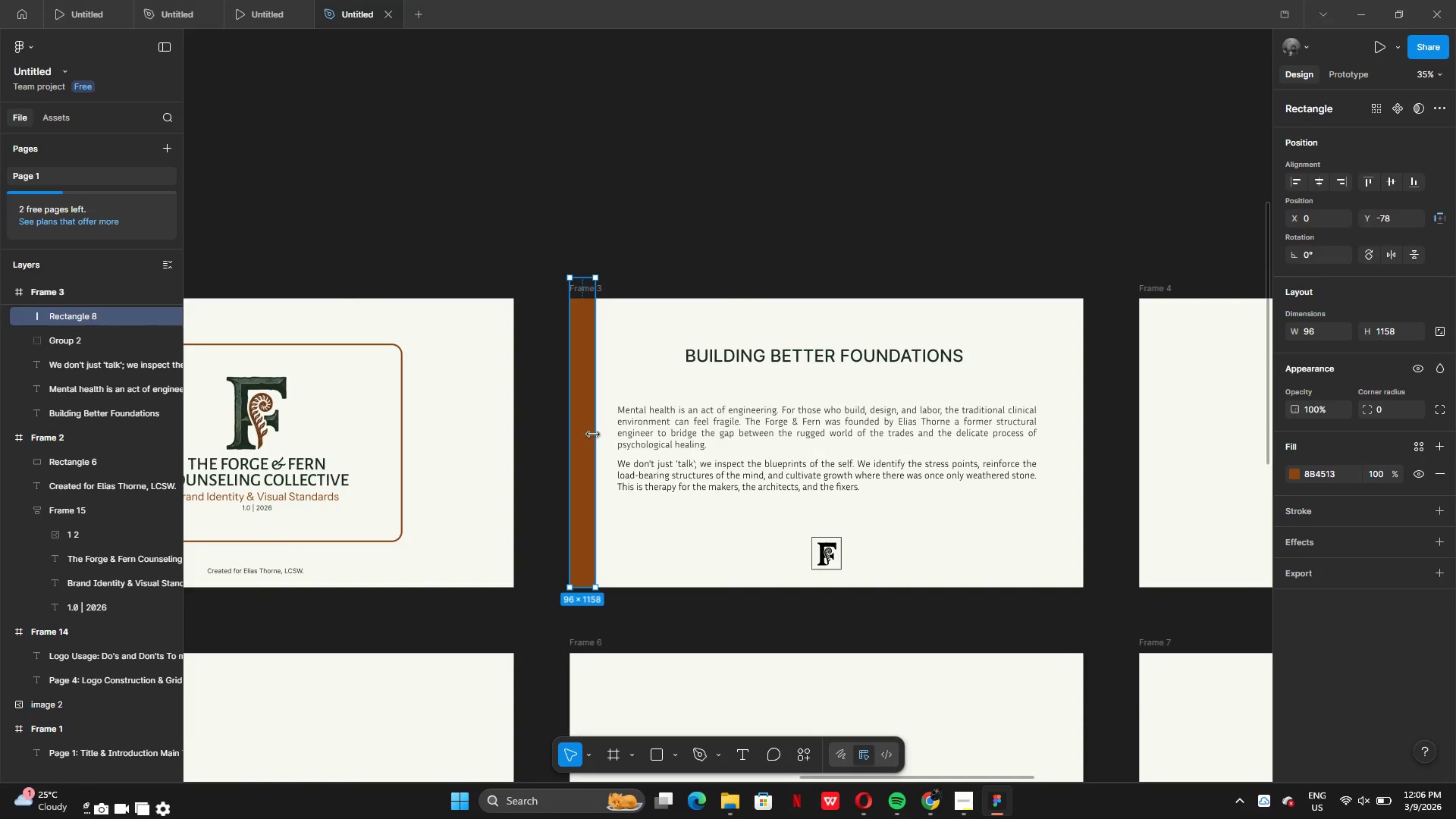 
left_click_drag(start_coordinate=[593, 435], to_coordinate=[598, 435])
 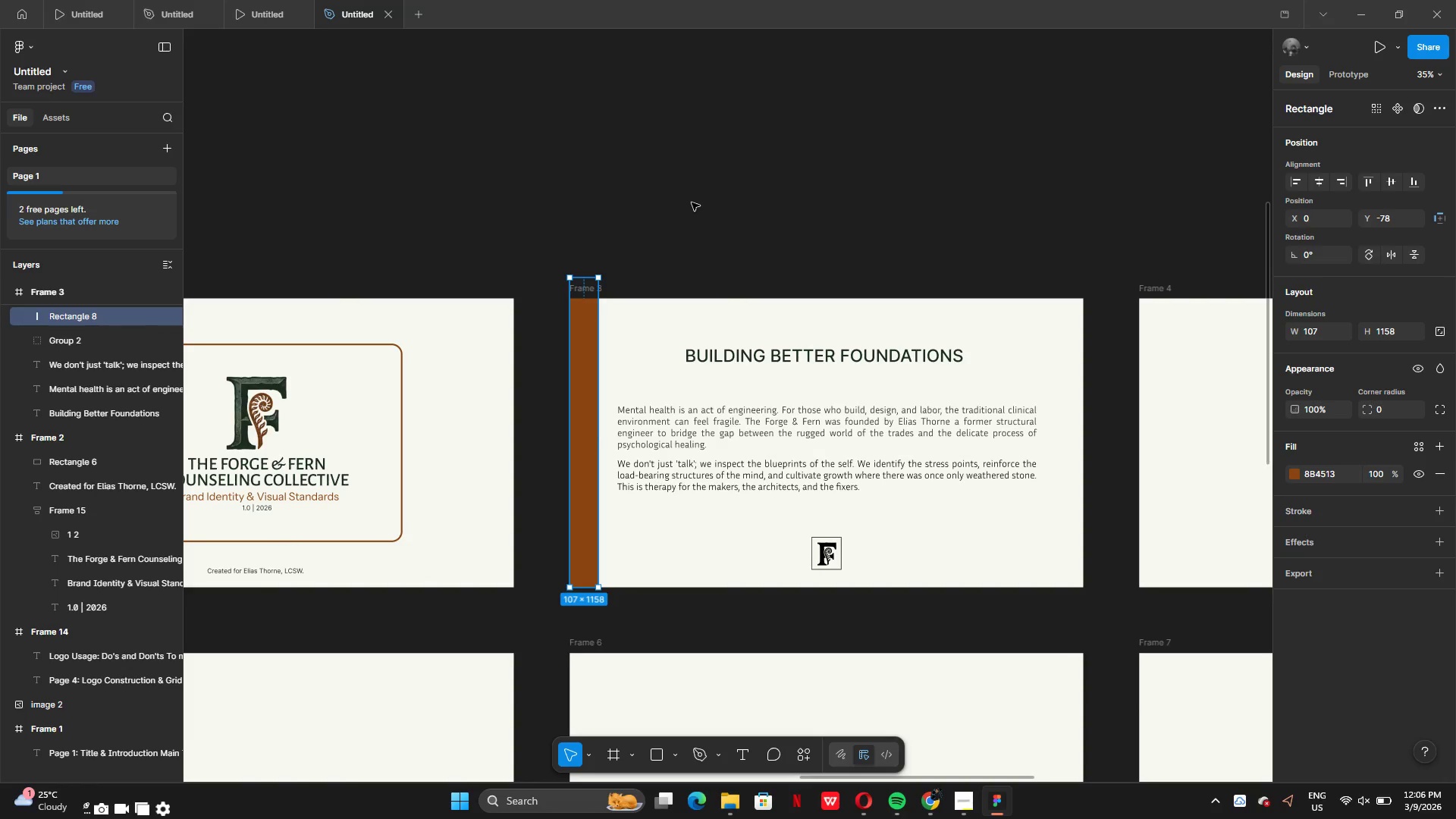 
left_click([692, 202])
 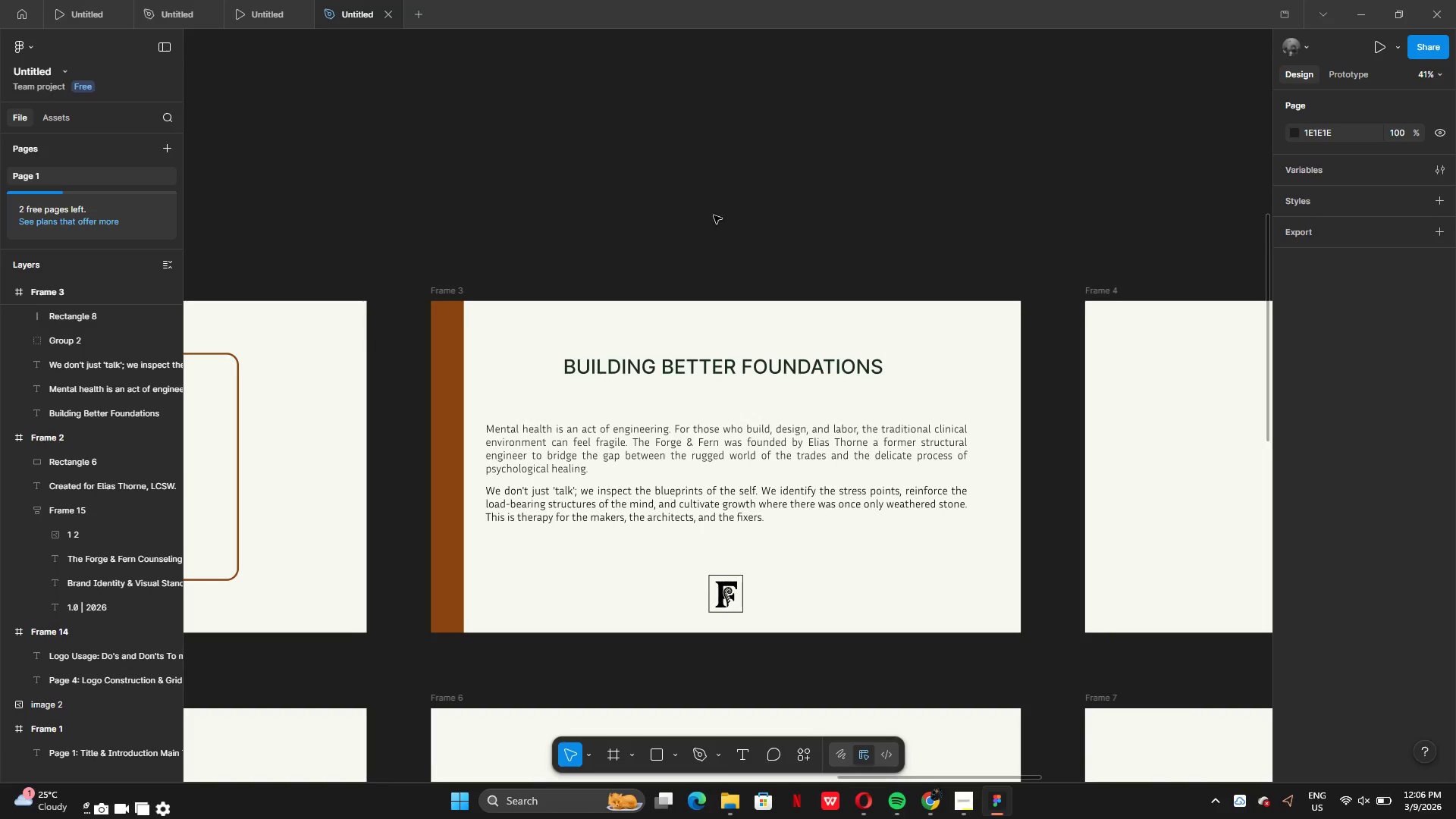 
left_click([739, 372])
 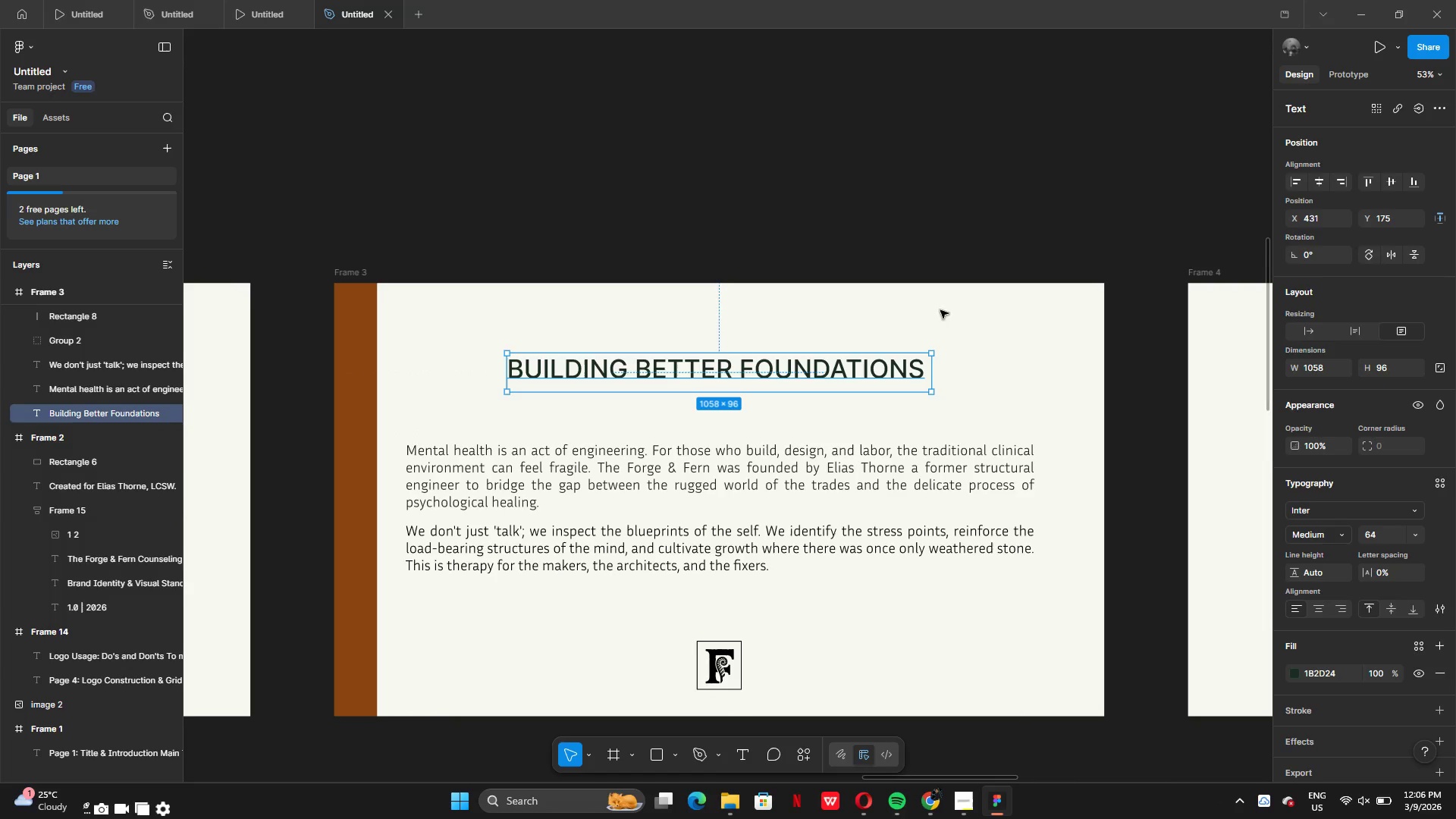 
left_click_drag(start_coordinate=[839, 372], to_coordinate=[838, 392])
 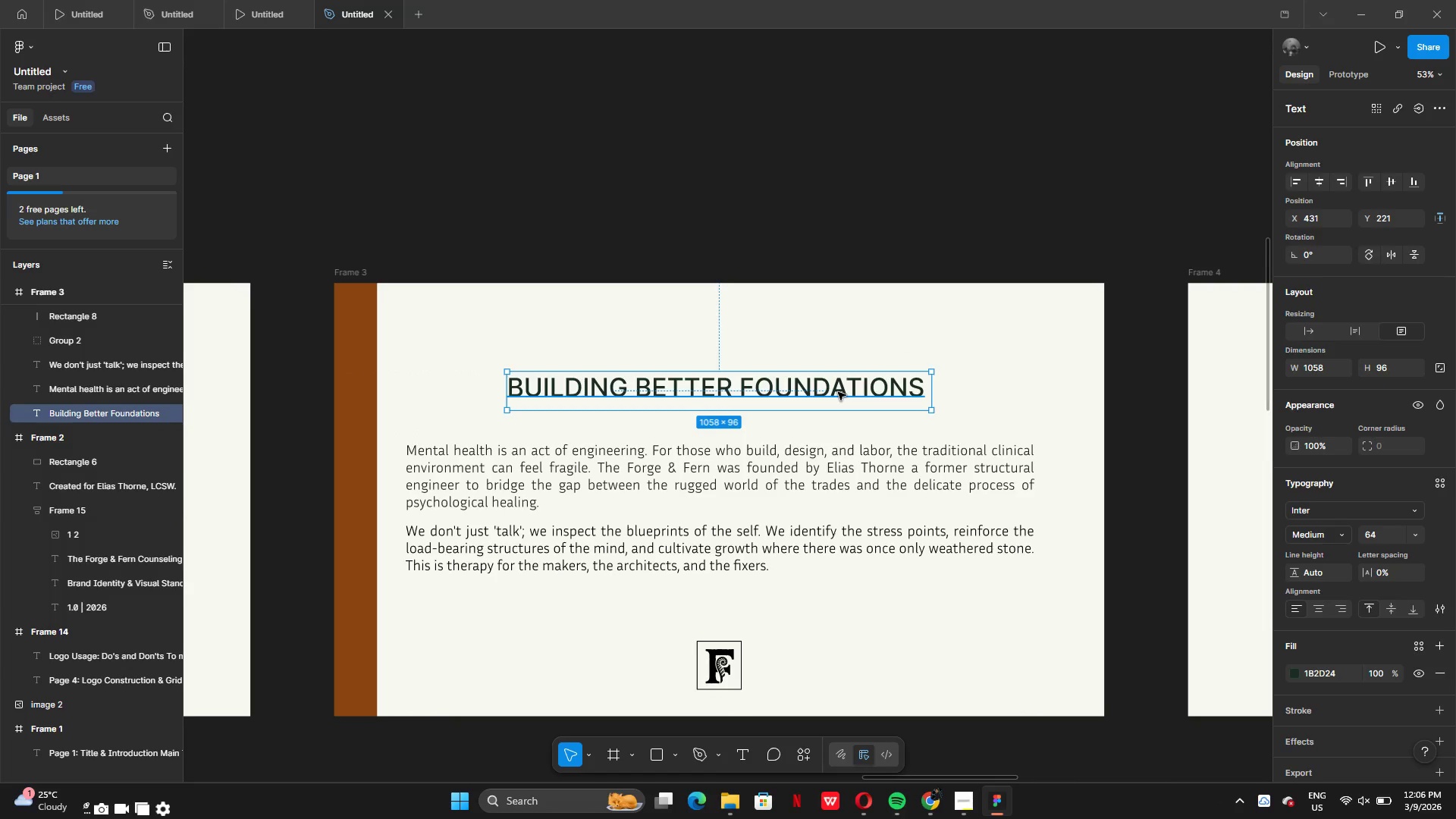 
left_click_drag(start_coordinate=[838, 392], to_coordinate=[842, 392])
 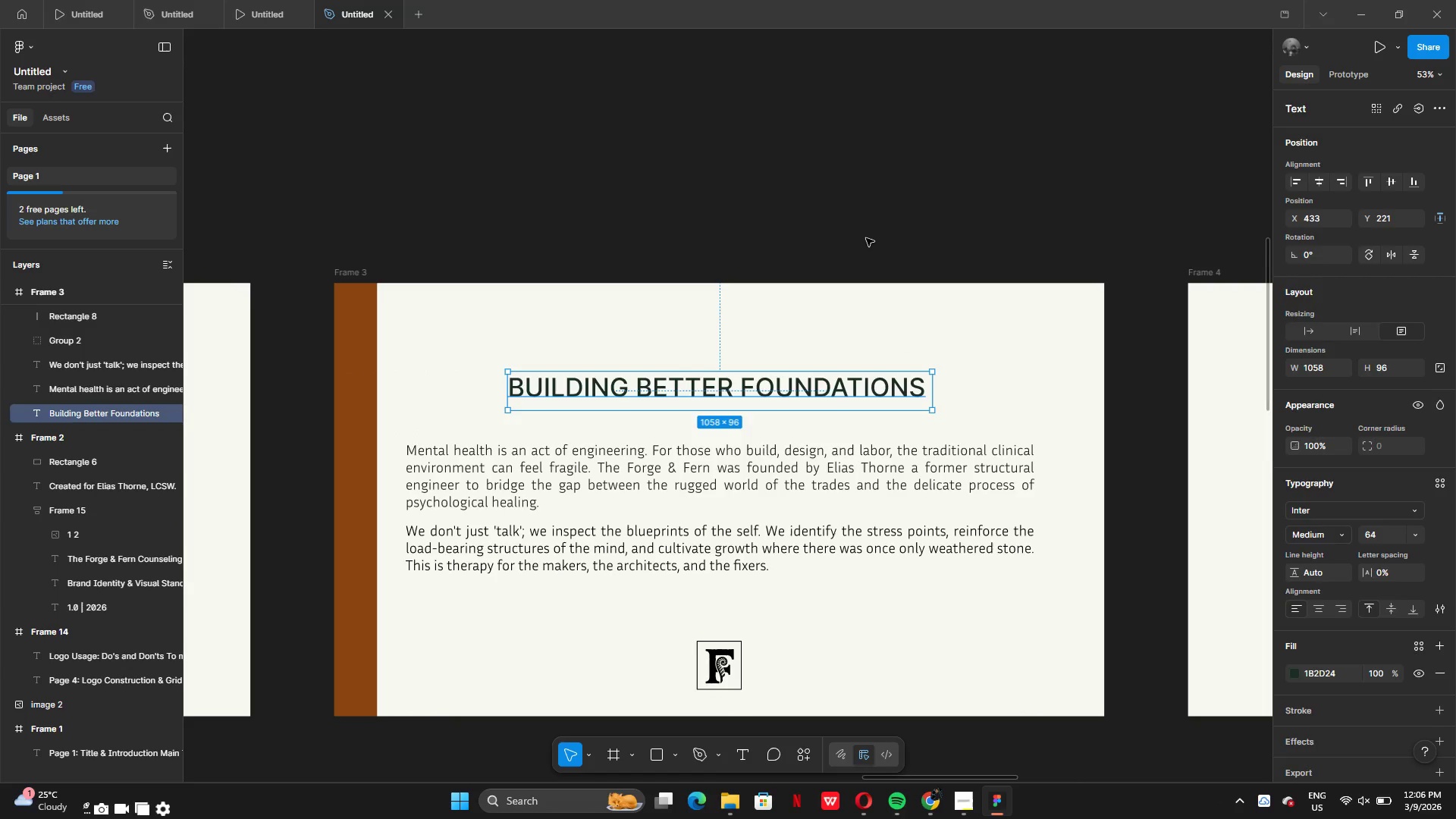 
left_click([866, 238])
 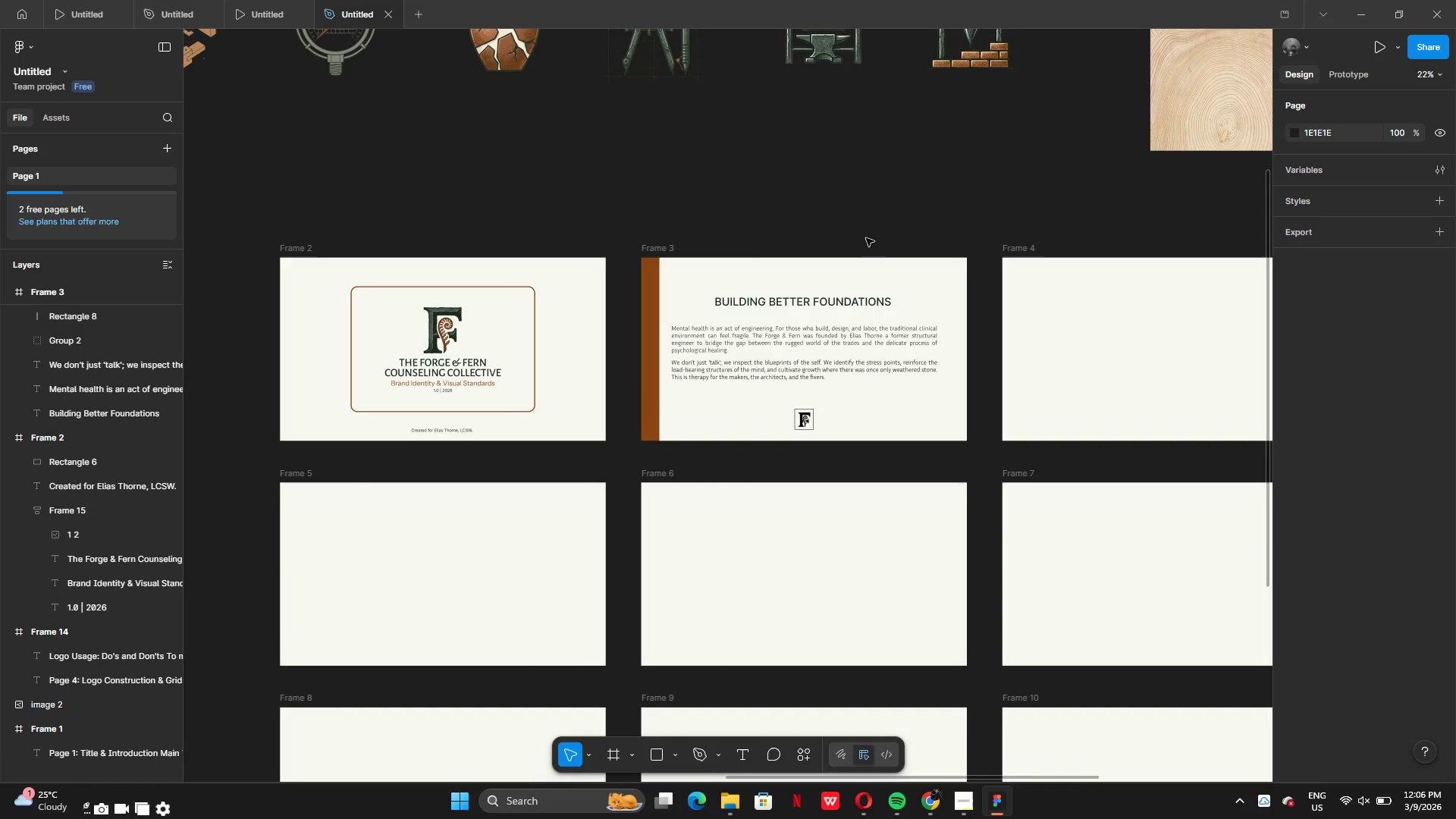 
wait(14.88)
 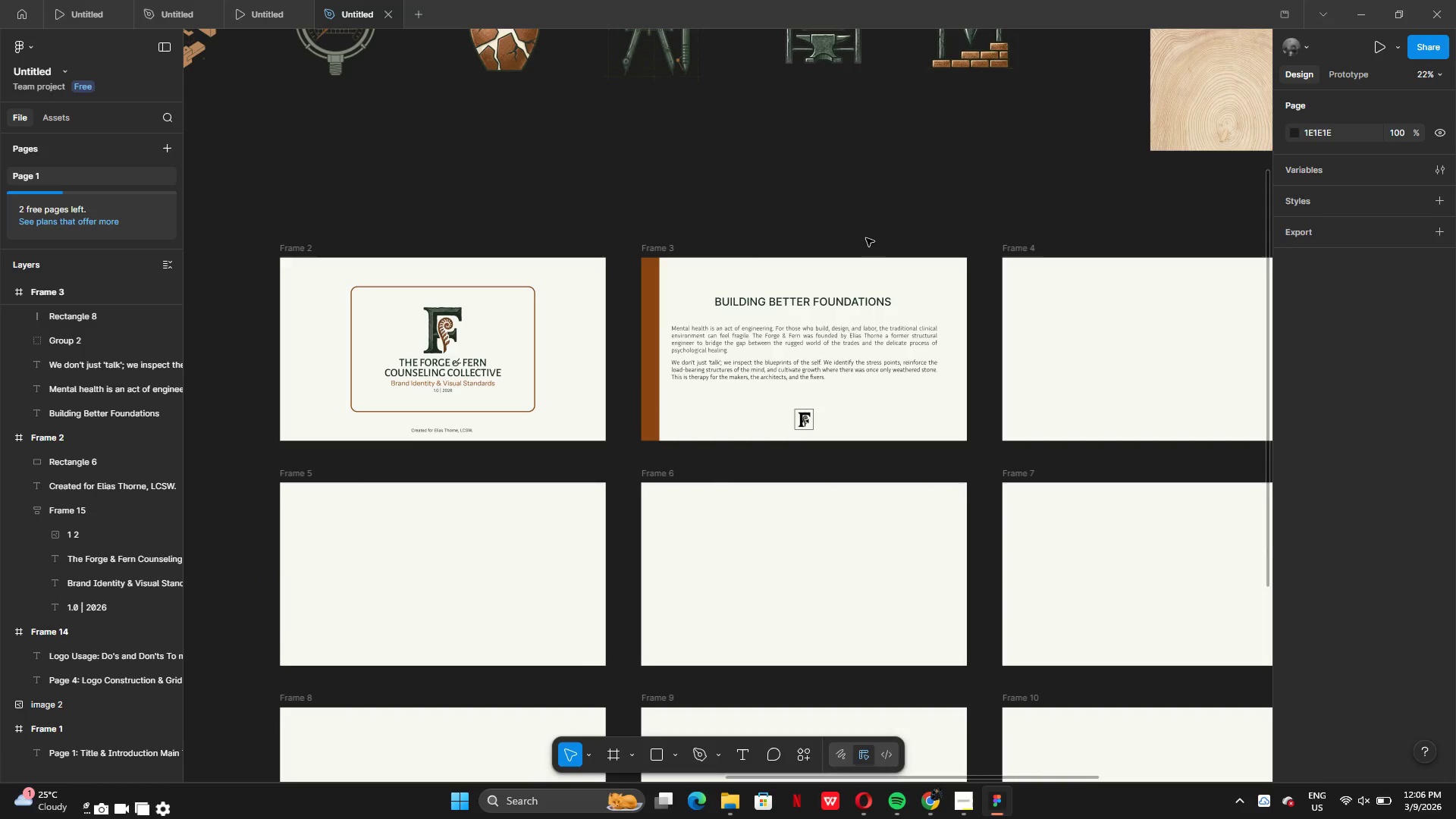 
left_click([641, 371])
 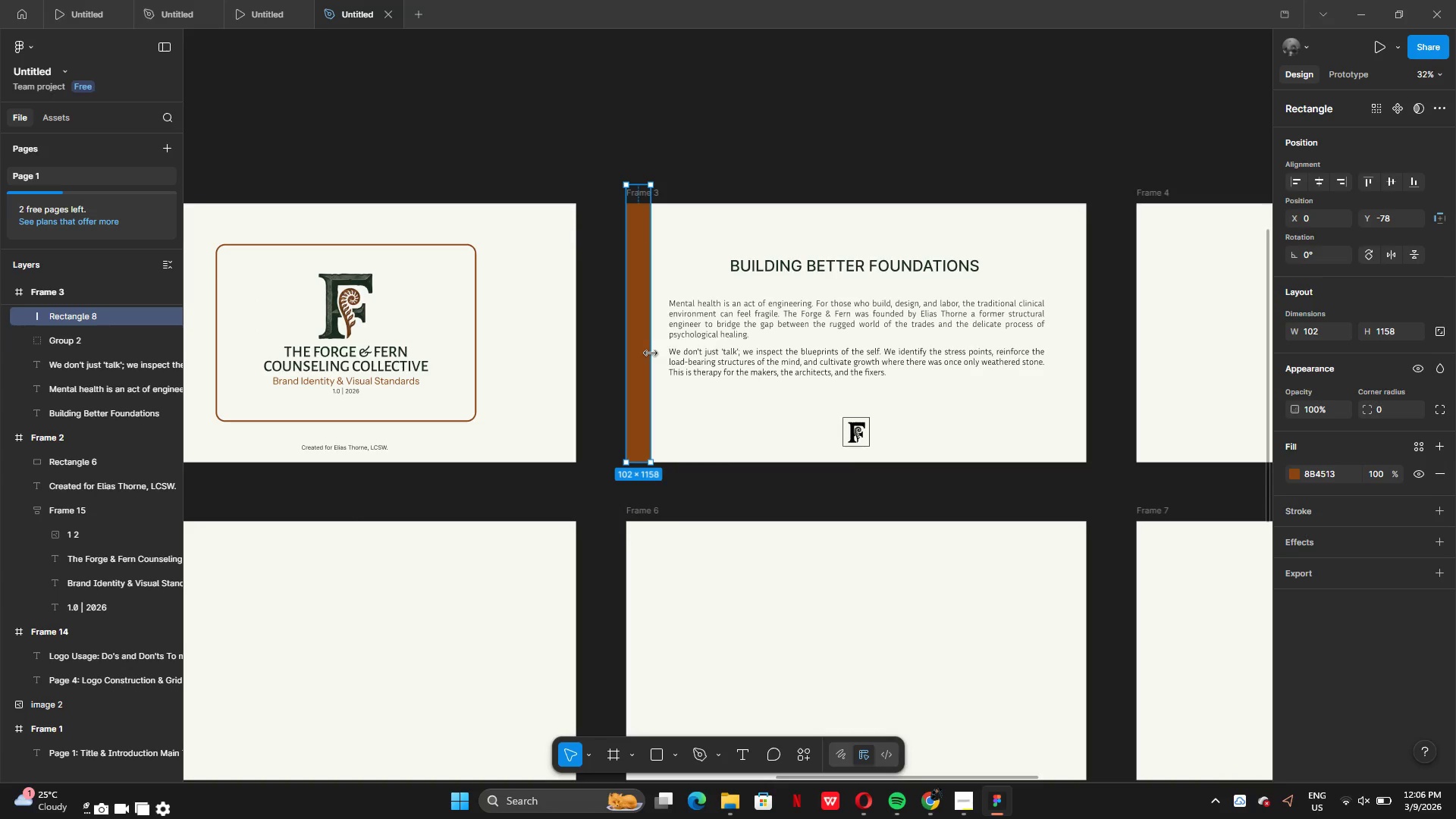 
wait(5.66)
 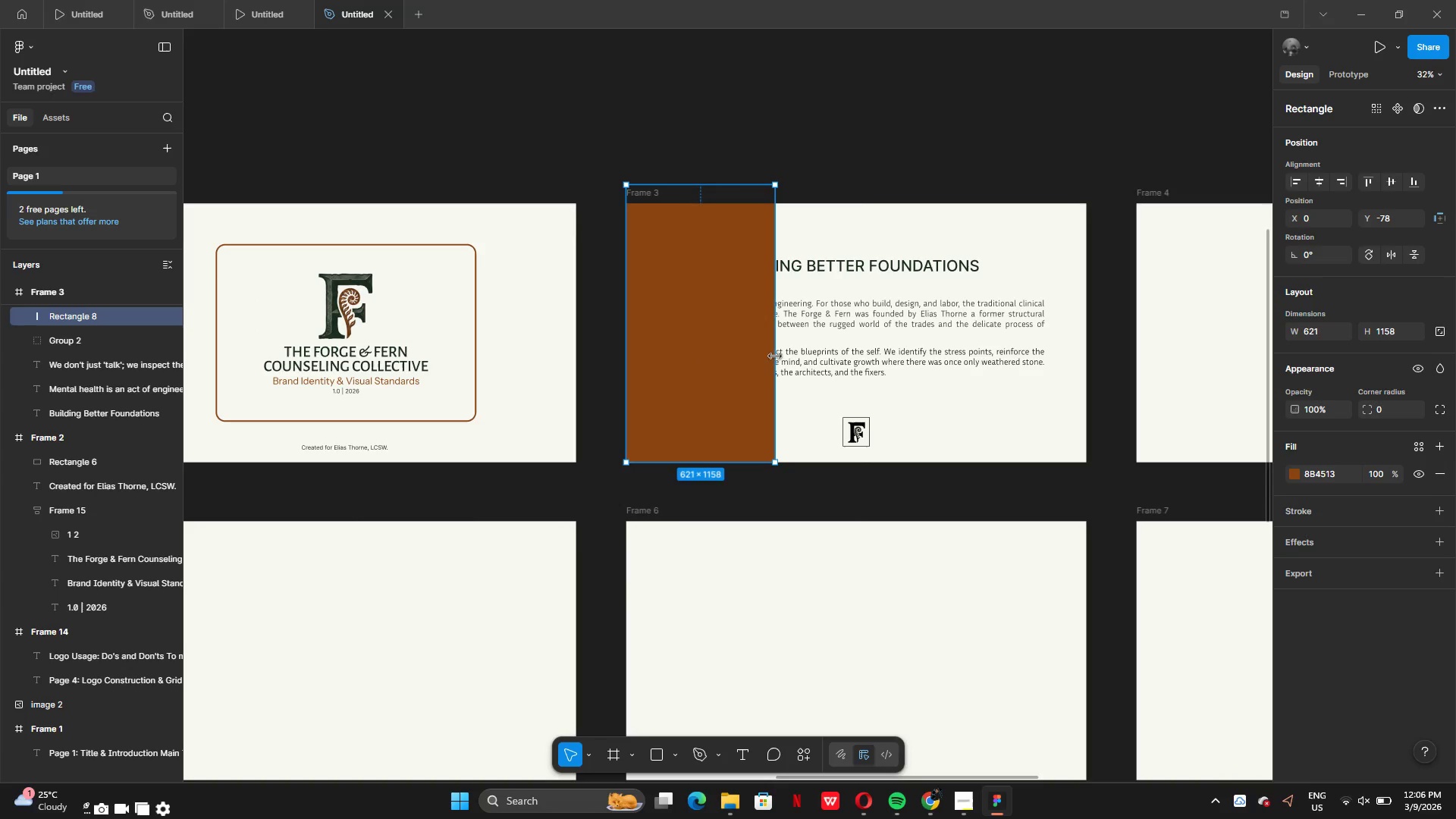 
left_click_drag(start_coordinate=[648, 469], to_coordinate=[689, 453])
 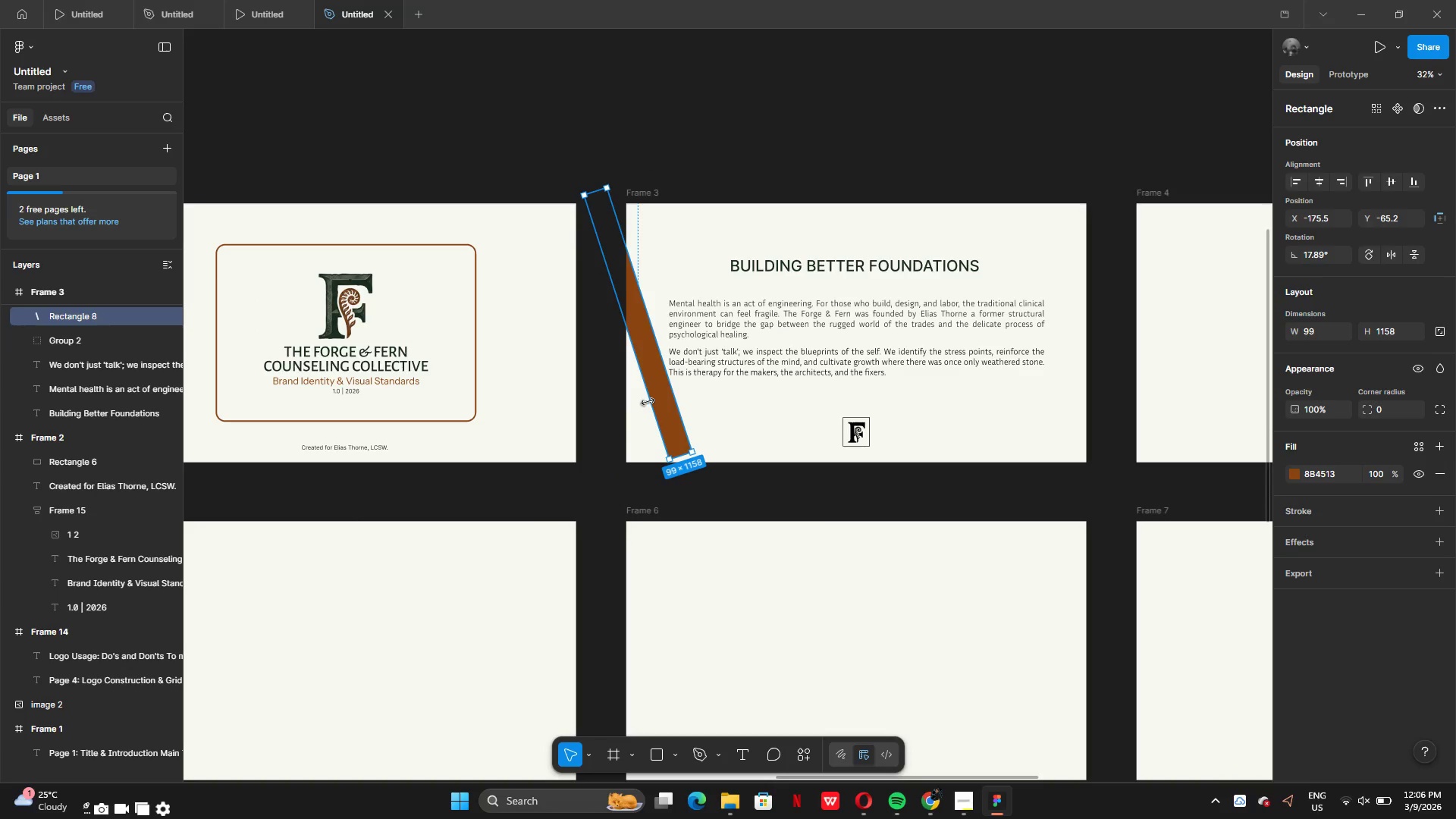 
left_click_drag(start_coordinate=[648, 401], to_coordinate=[597, 433])
 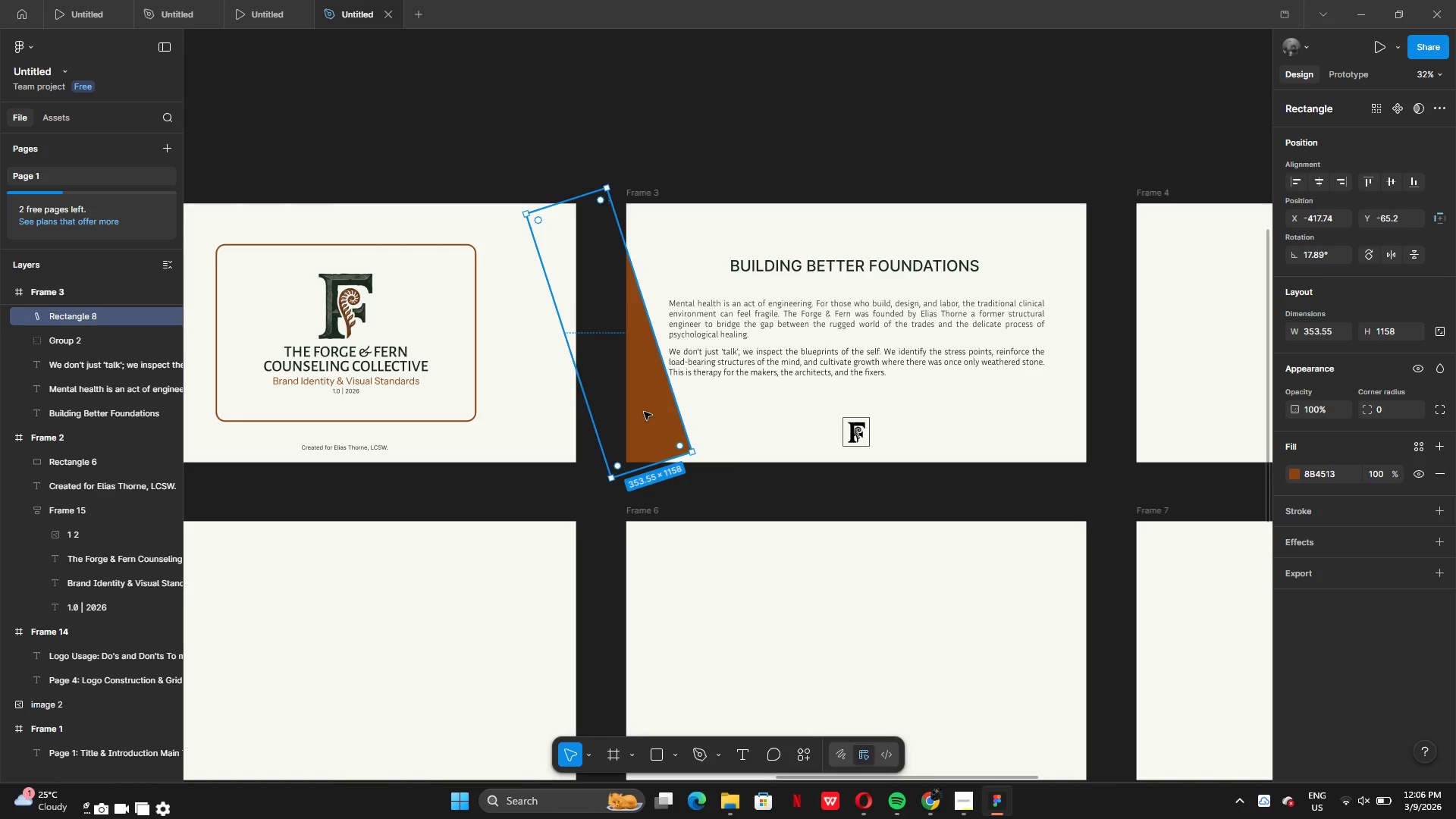 
left_click_drag(start_coordinate=[644, 412], to_coordinate=[641, 443])
 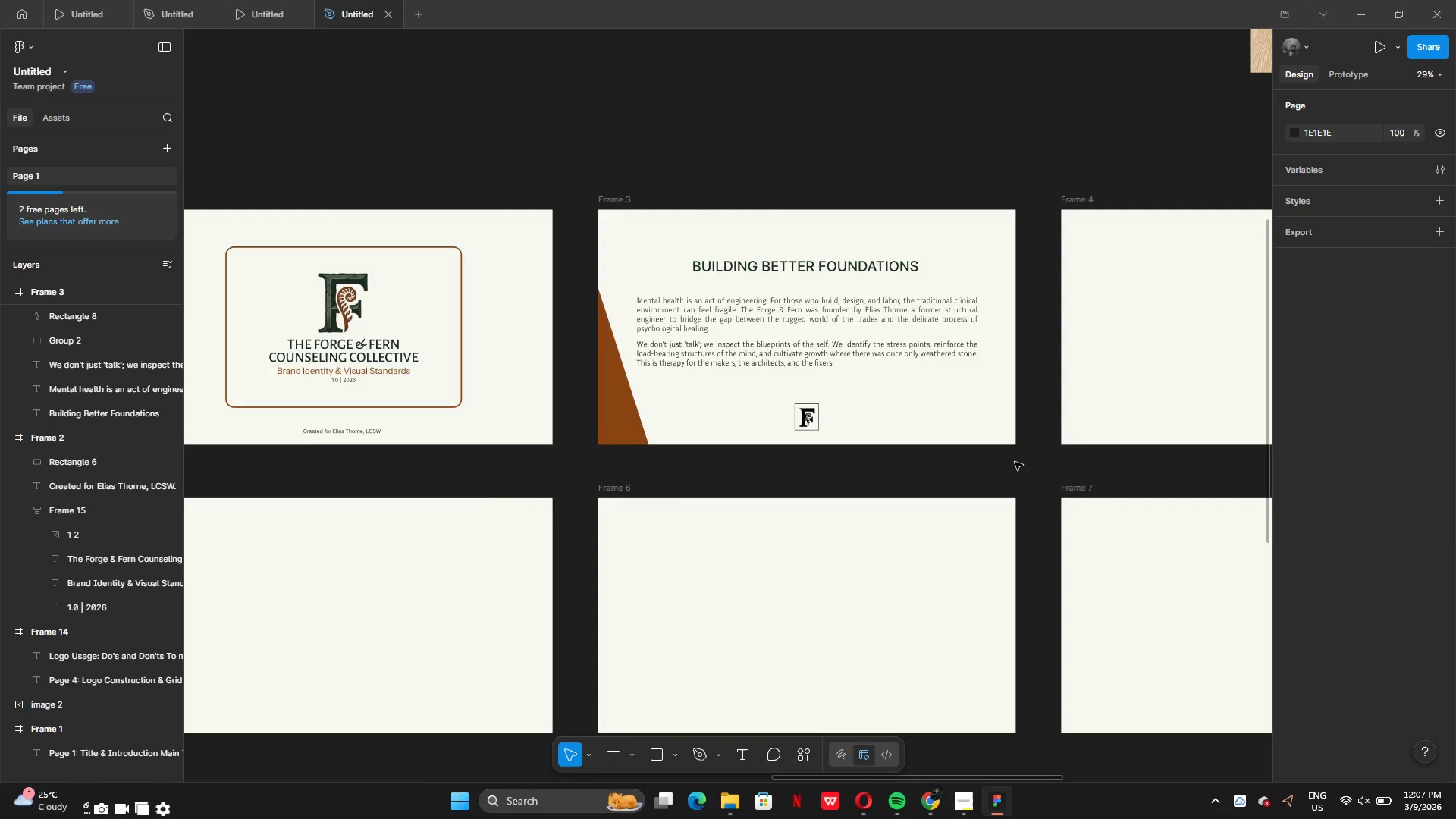 
wait(5.08)
 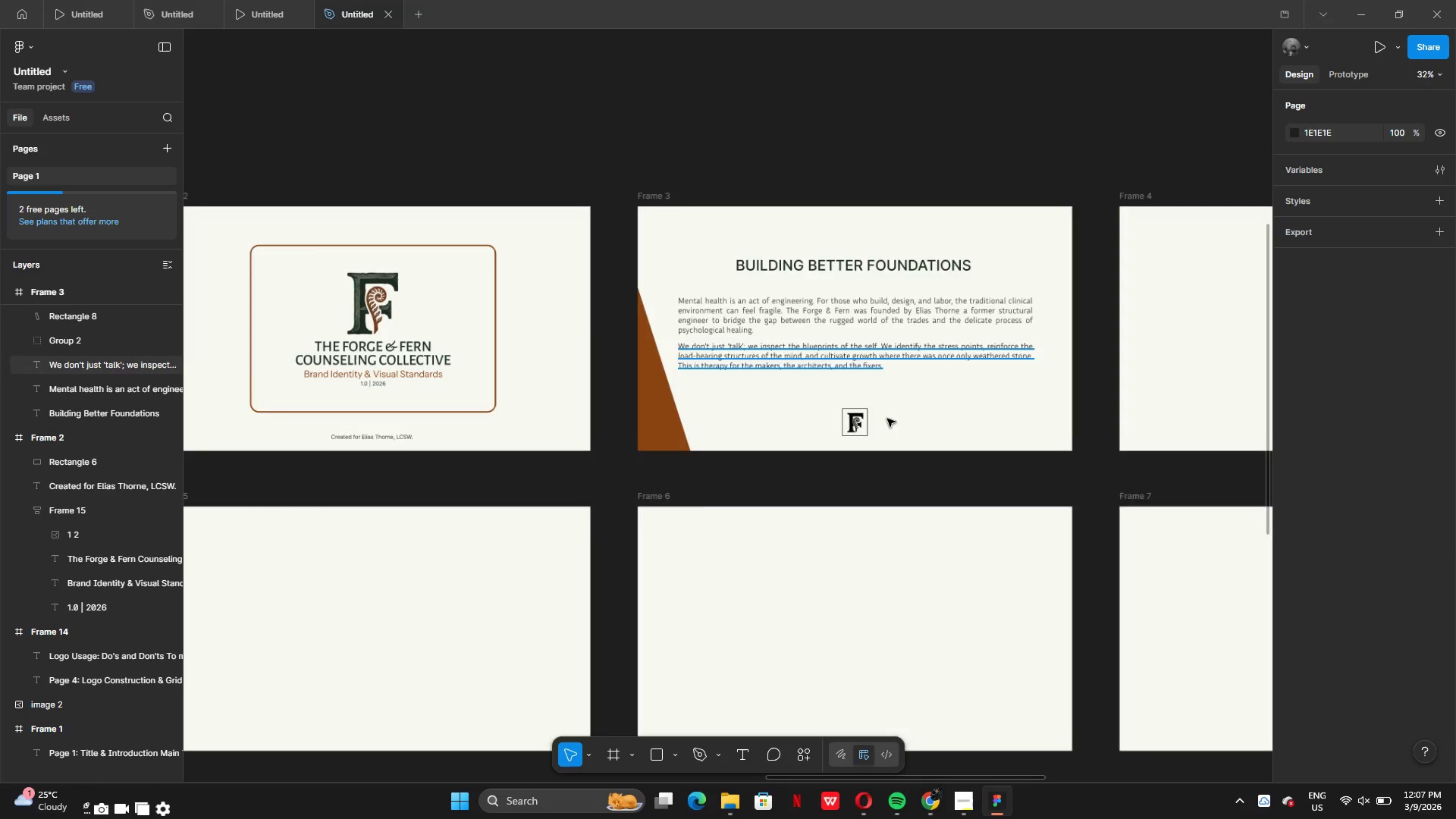 
key(Control+Z)
 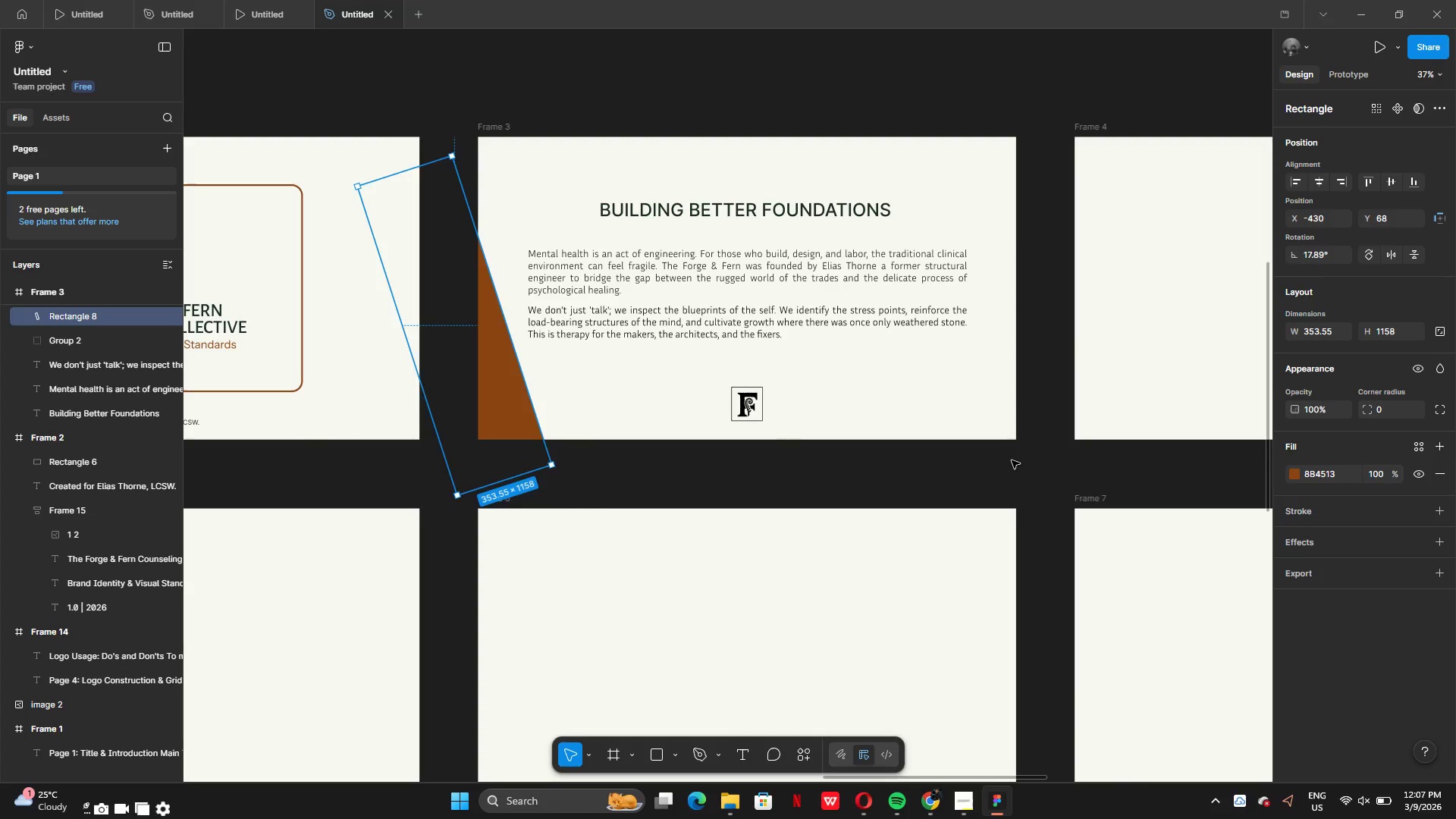 
key(Control+Z)
 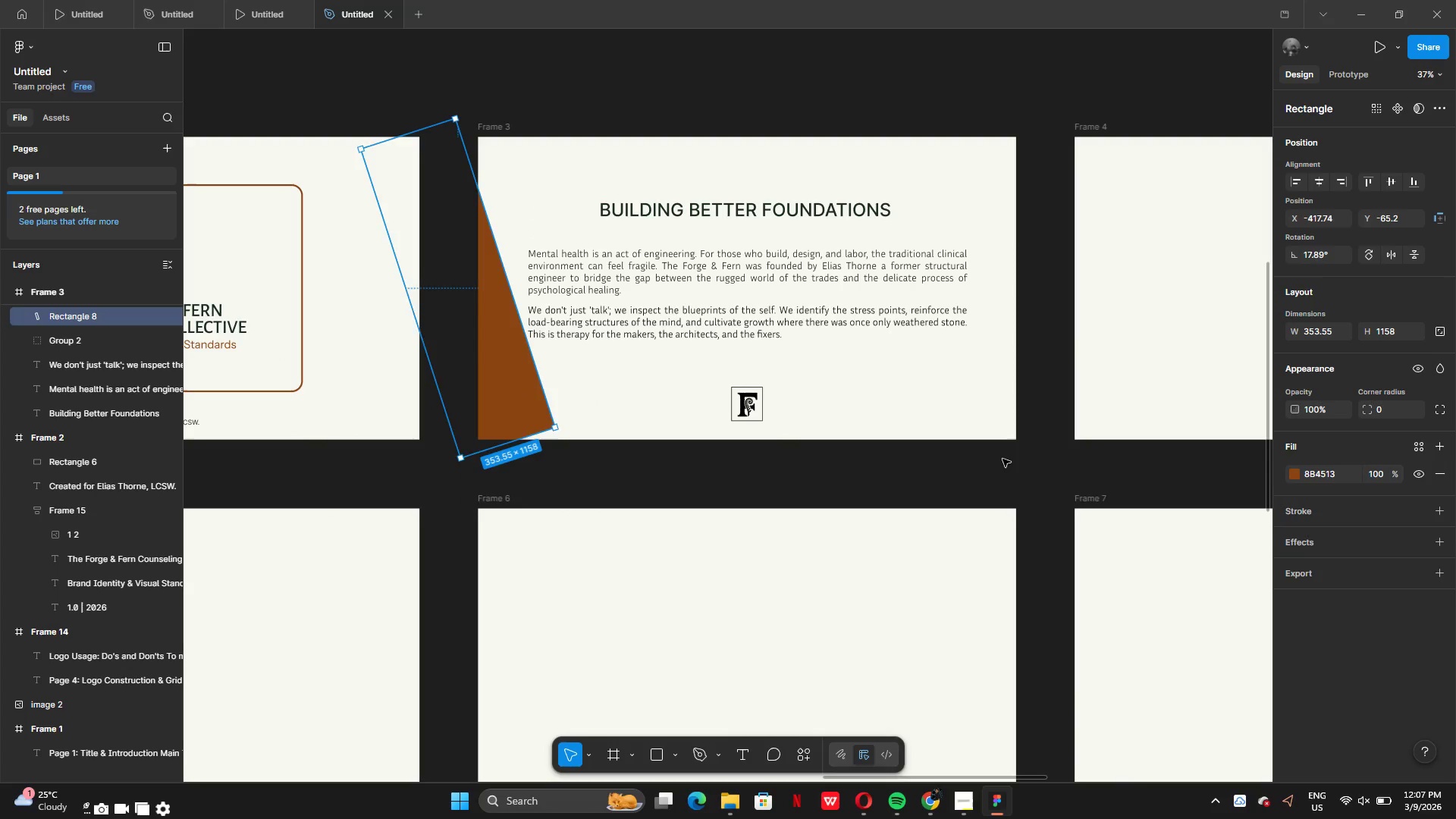 
key(Control+Z)
 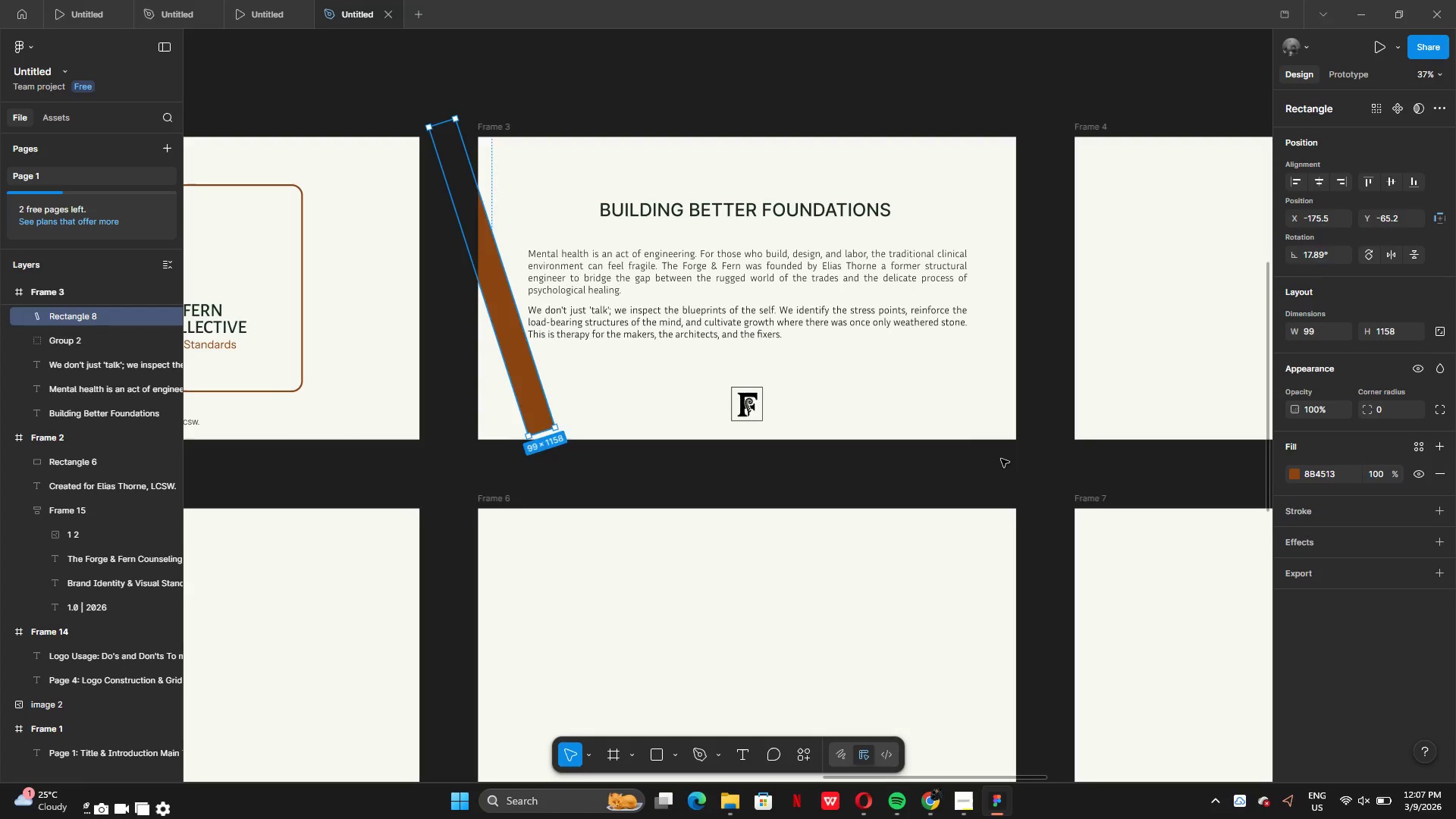 
key(Control+Z)
 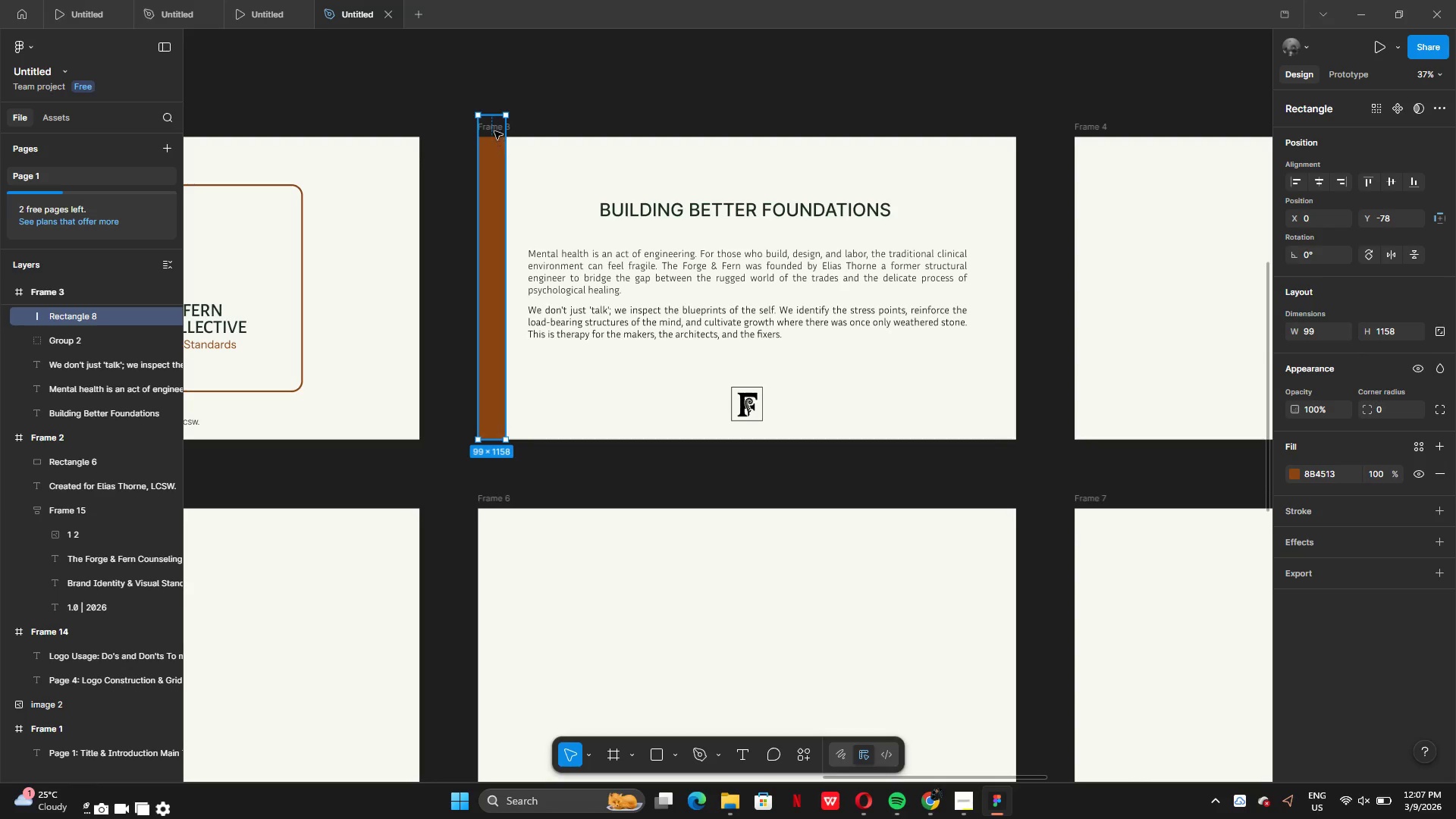 
left_click_drag(start_coordinate=[491, 117], to_coordinate=[491, 360])
 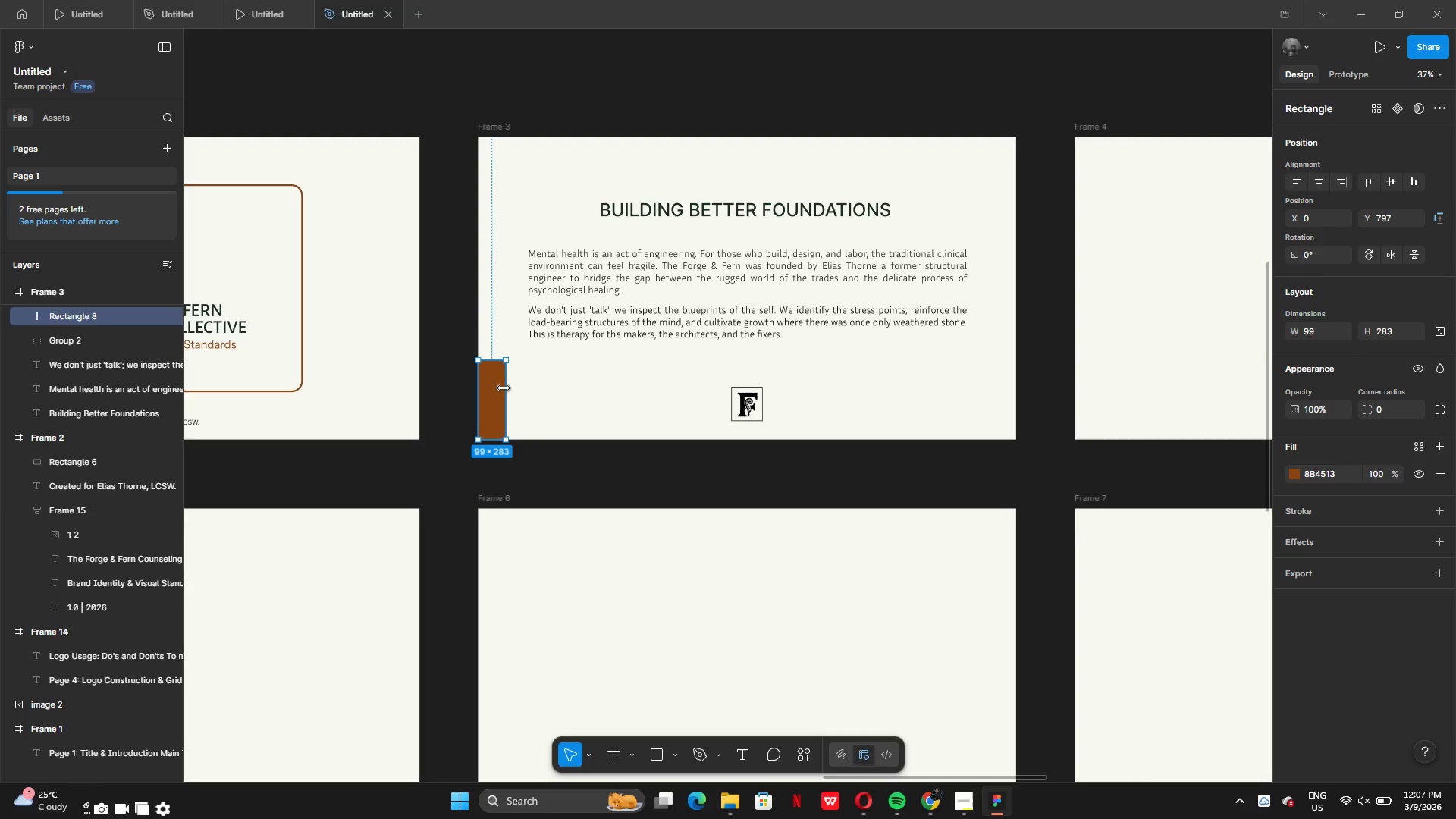 
left_click_drag(start_coordinate=[504, 388], to_coordinate=[1015, 425])
 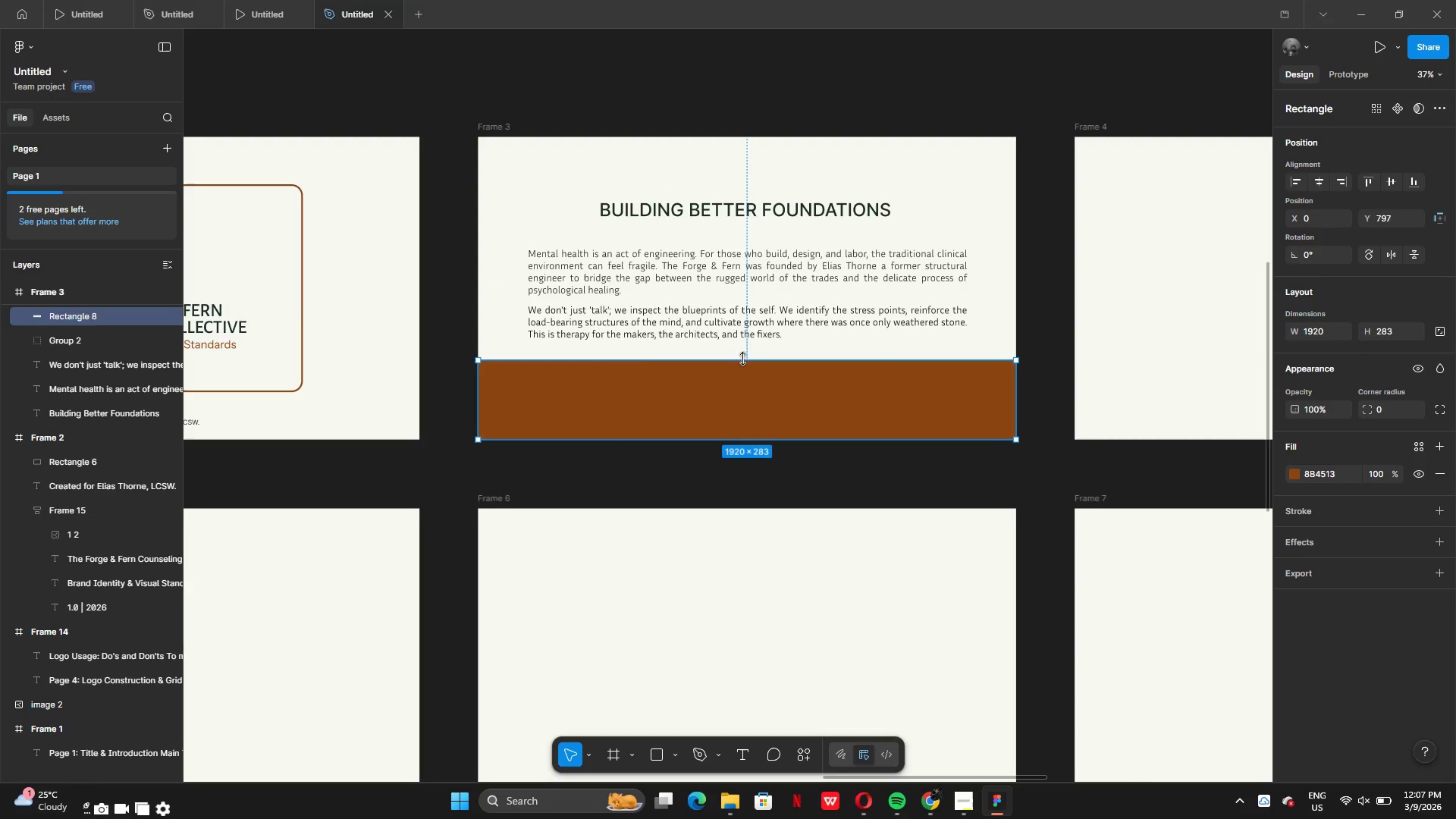 
left_click_drag(start_coordinate=[743, 359], to_coordinate=[752, 425])
 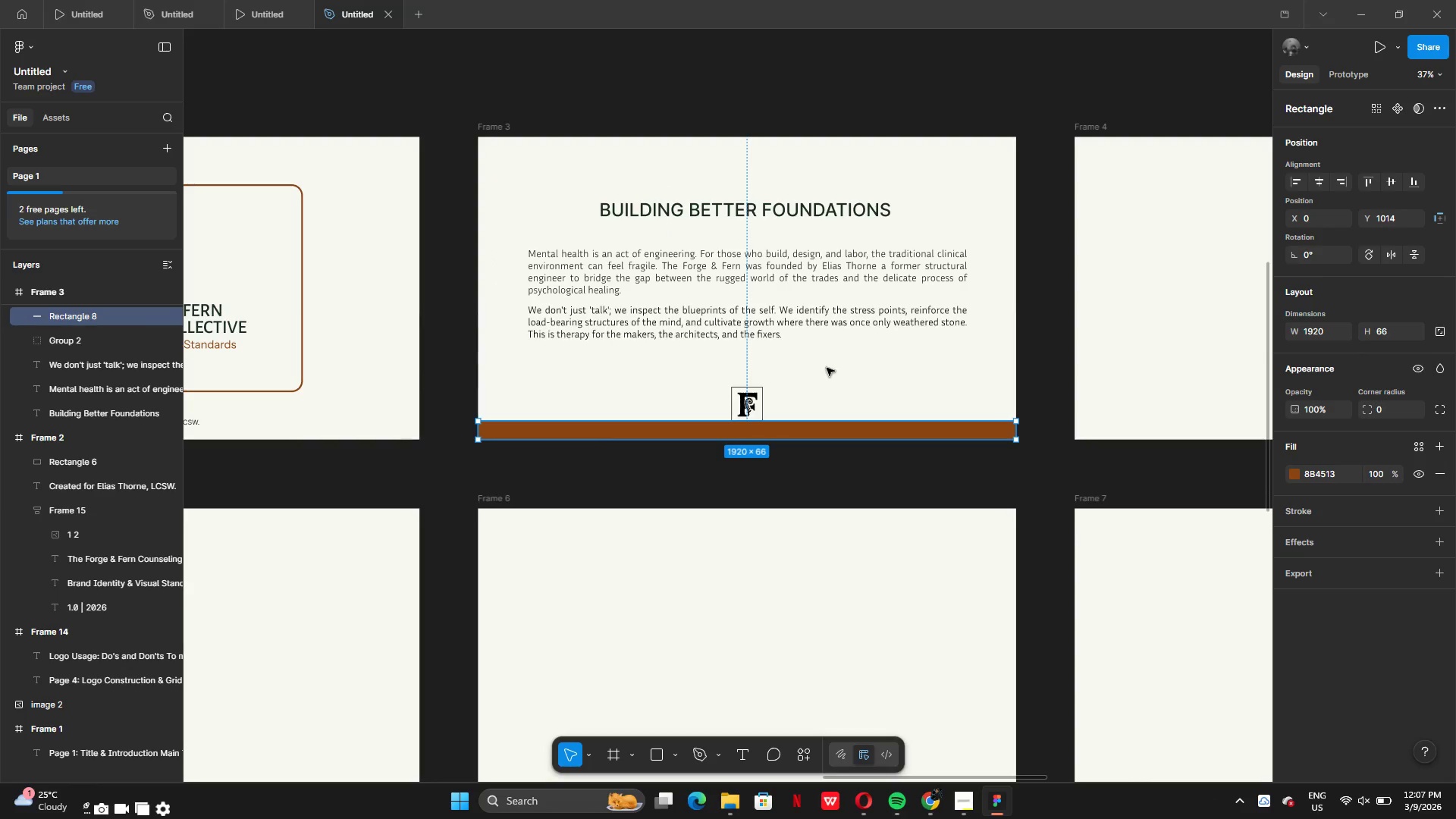 
left_click([827, 368])
 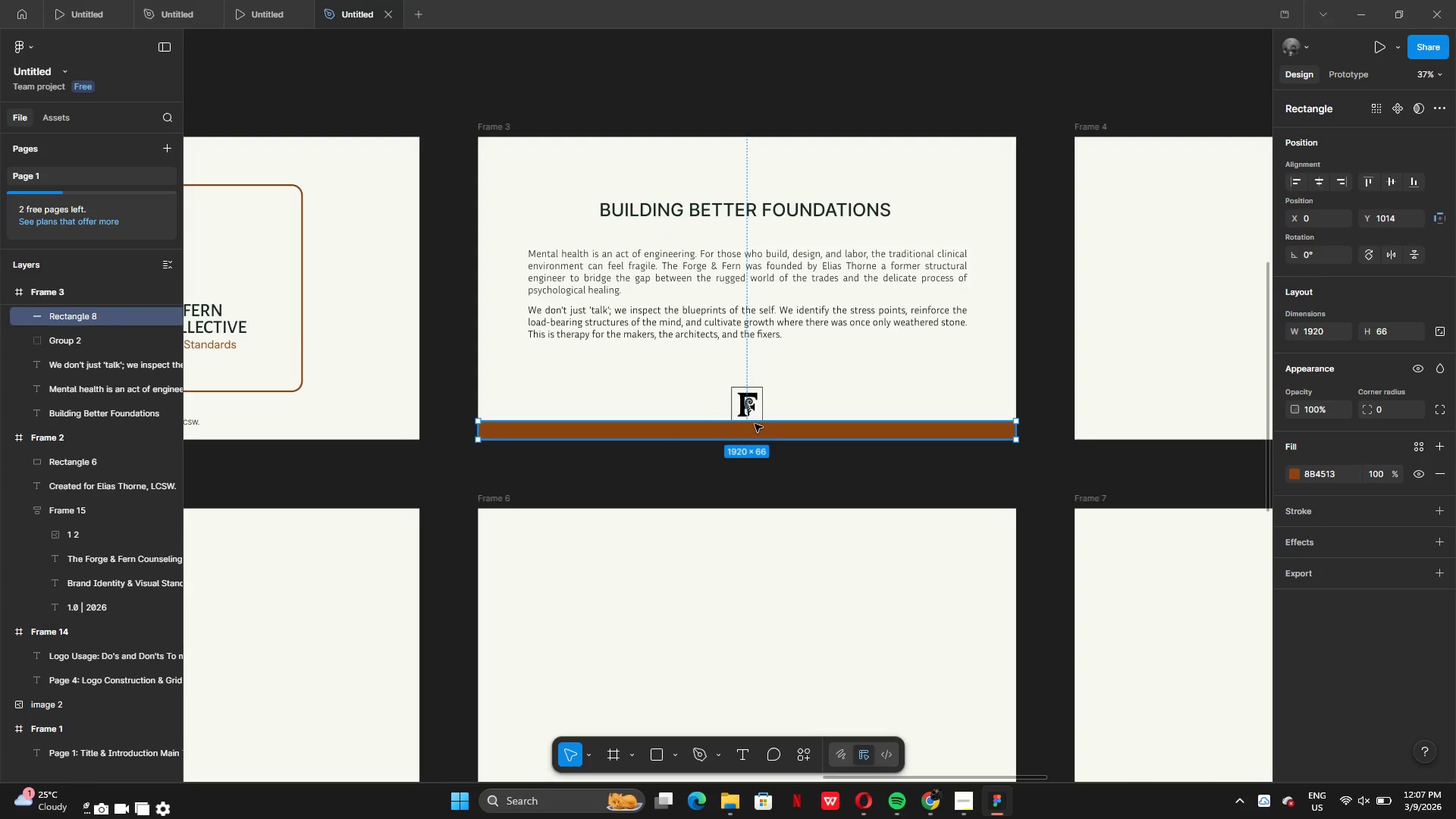 
left_click_drag(start_coordinate=[750, 421], to_coordinate=[750, 426])
 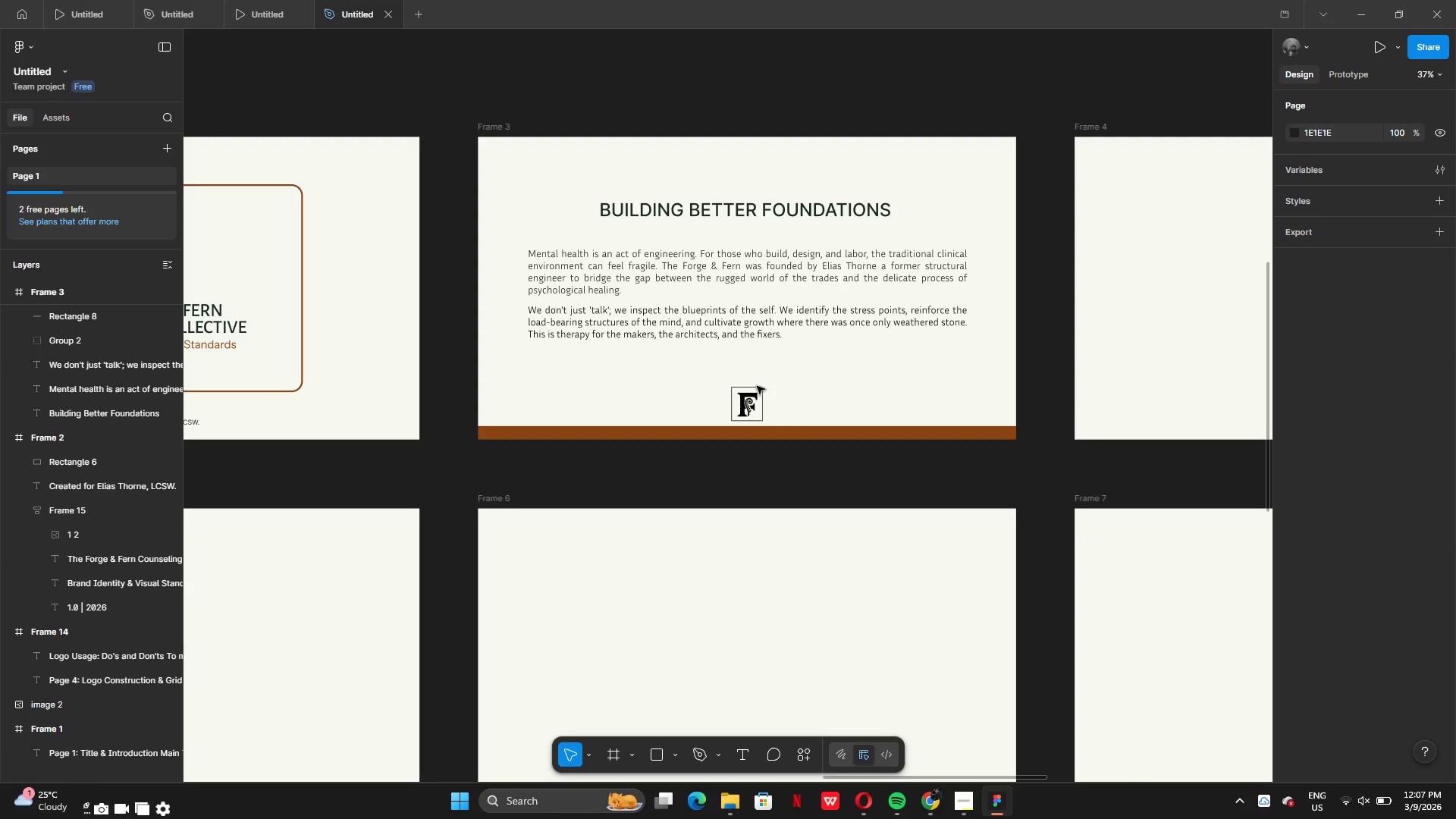 
left_click([750, 406])
 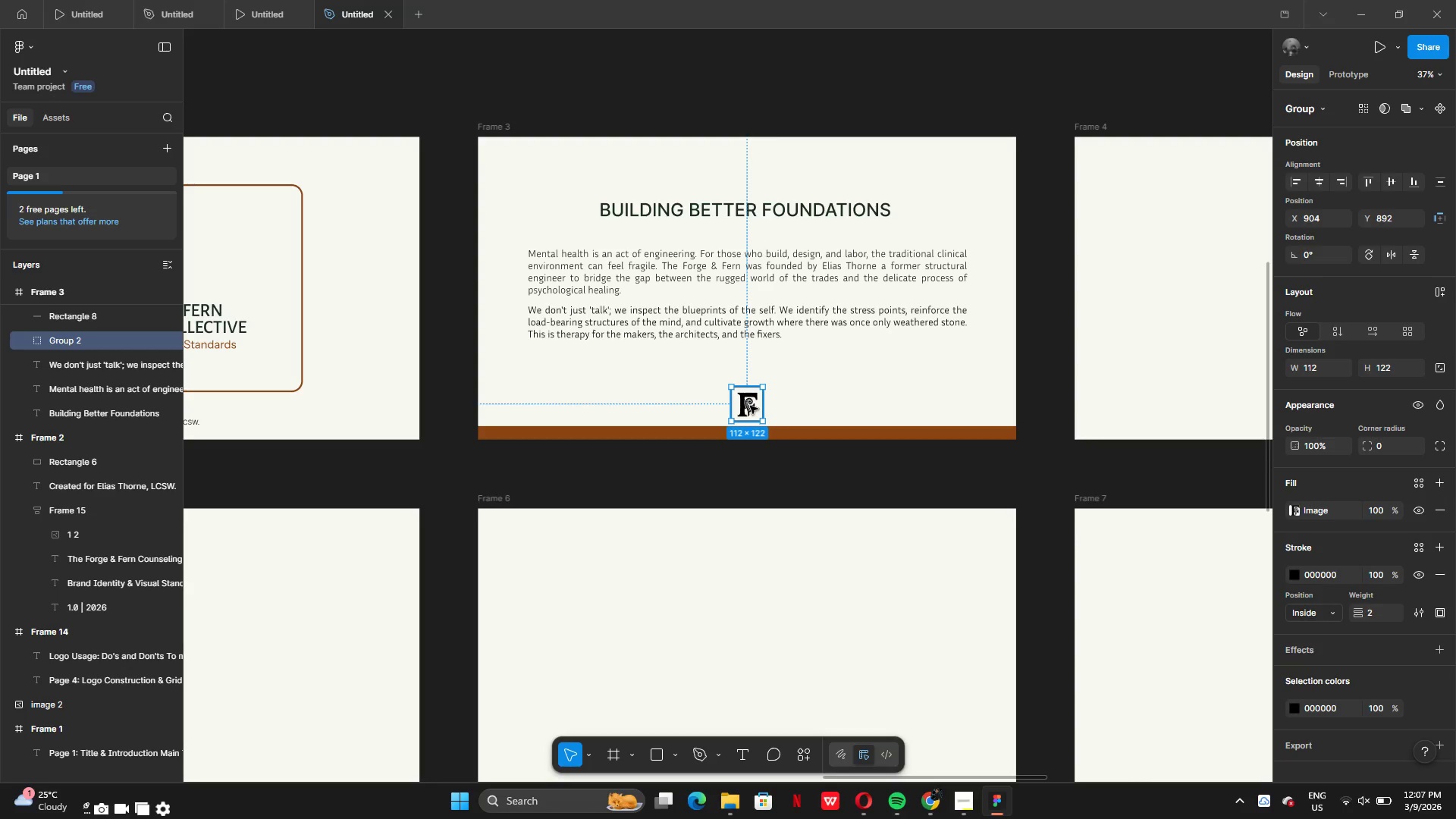 
left_click_drag(start_coordinate=[751, 406], to_coordinate=[751, 399])
 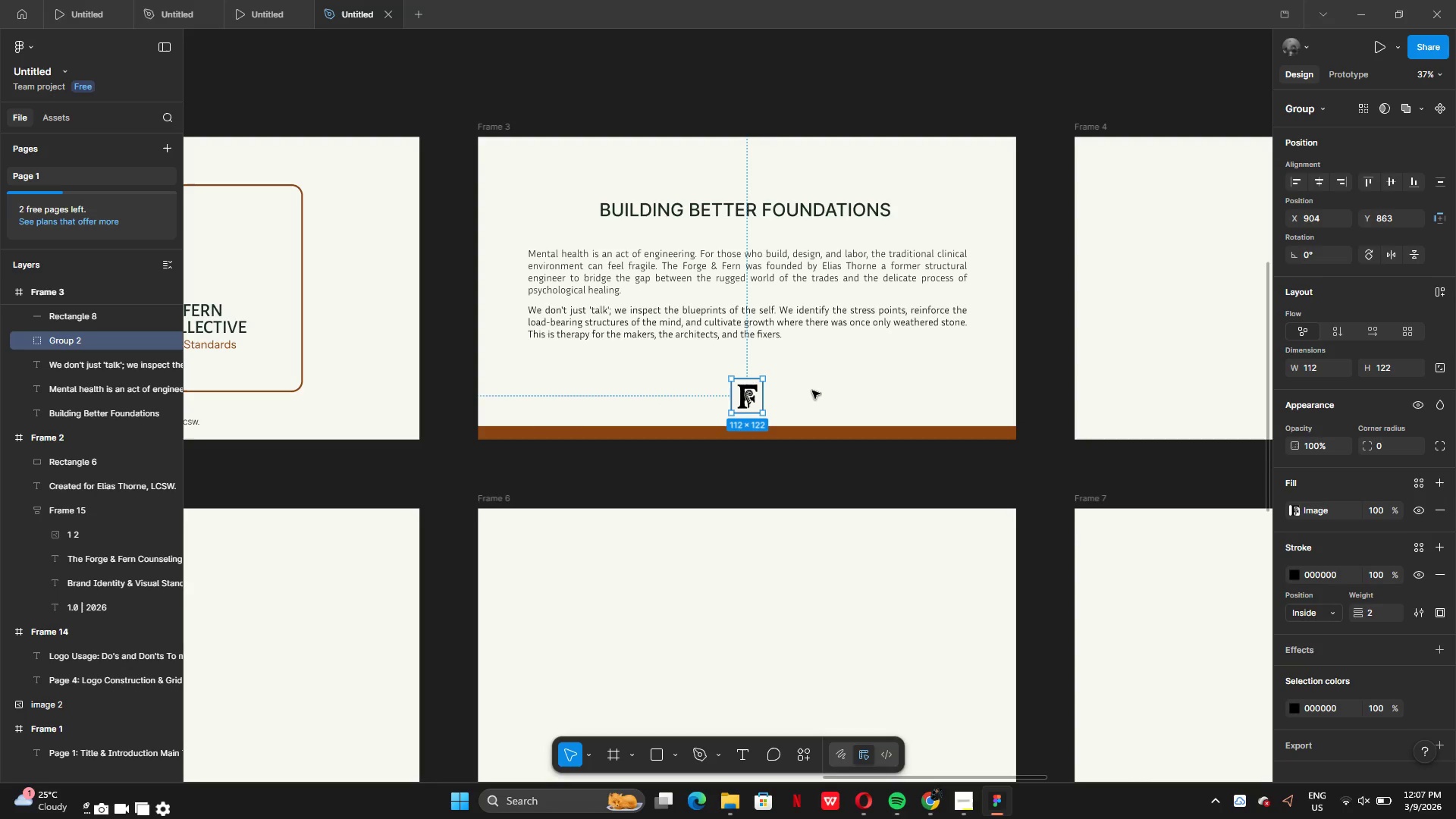 
left_click([813, 391])
 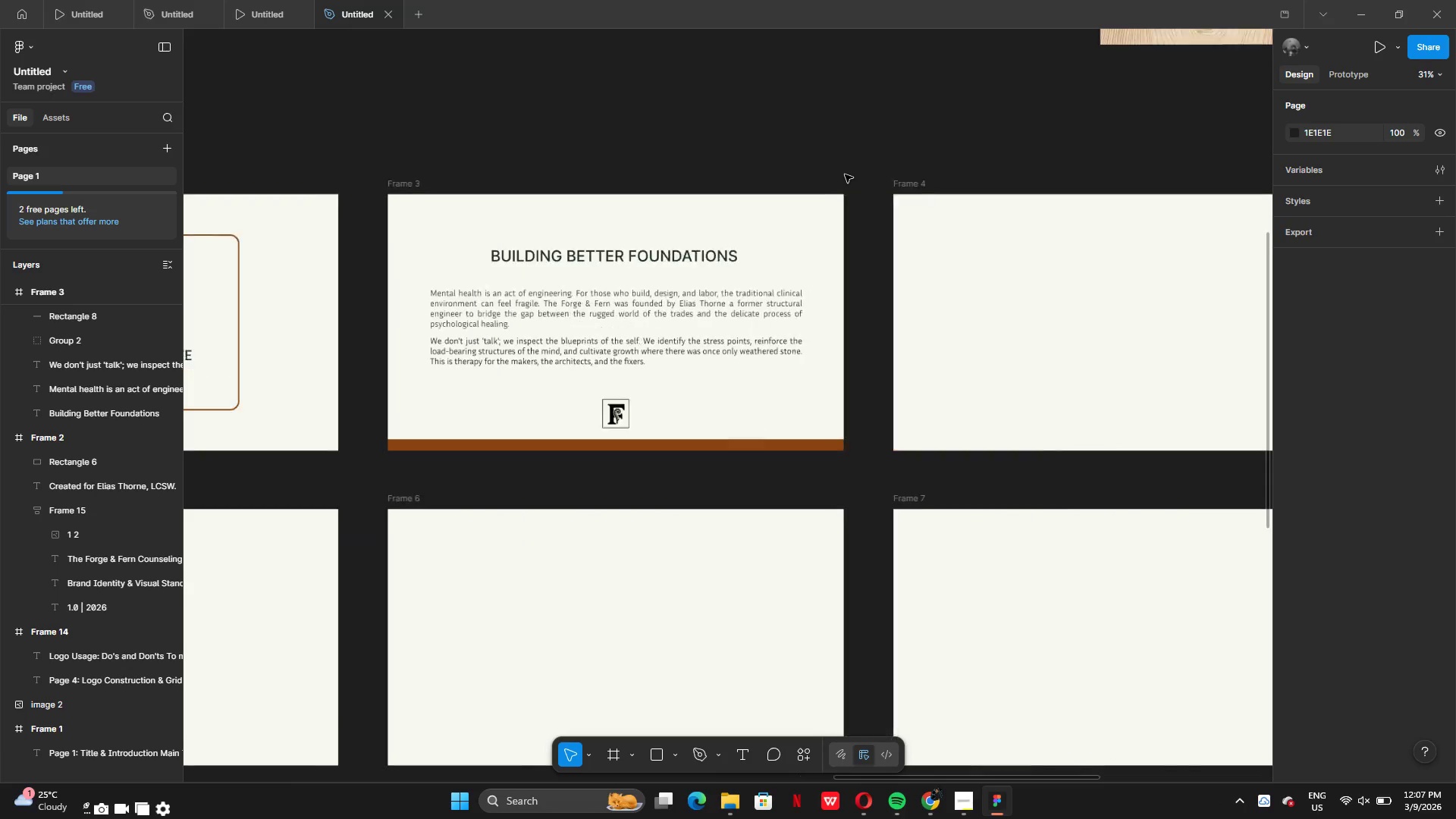 
wait(20.27)
 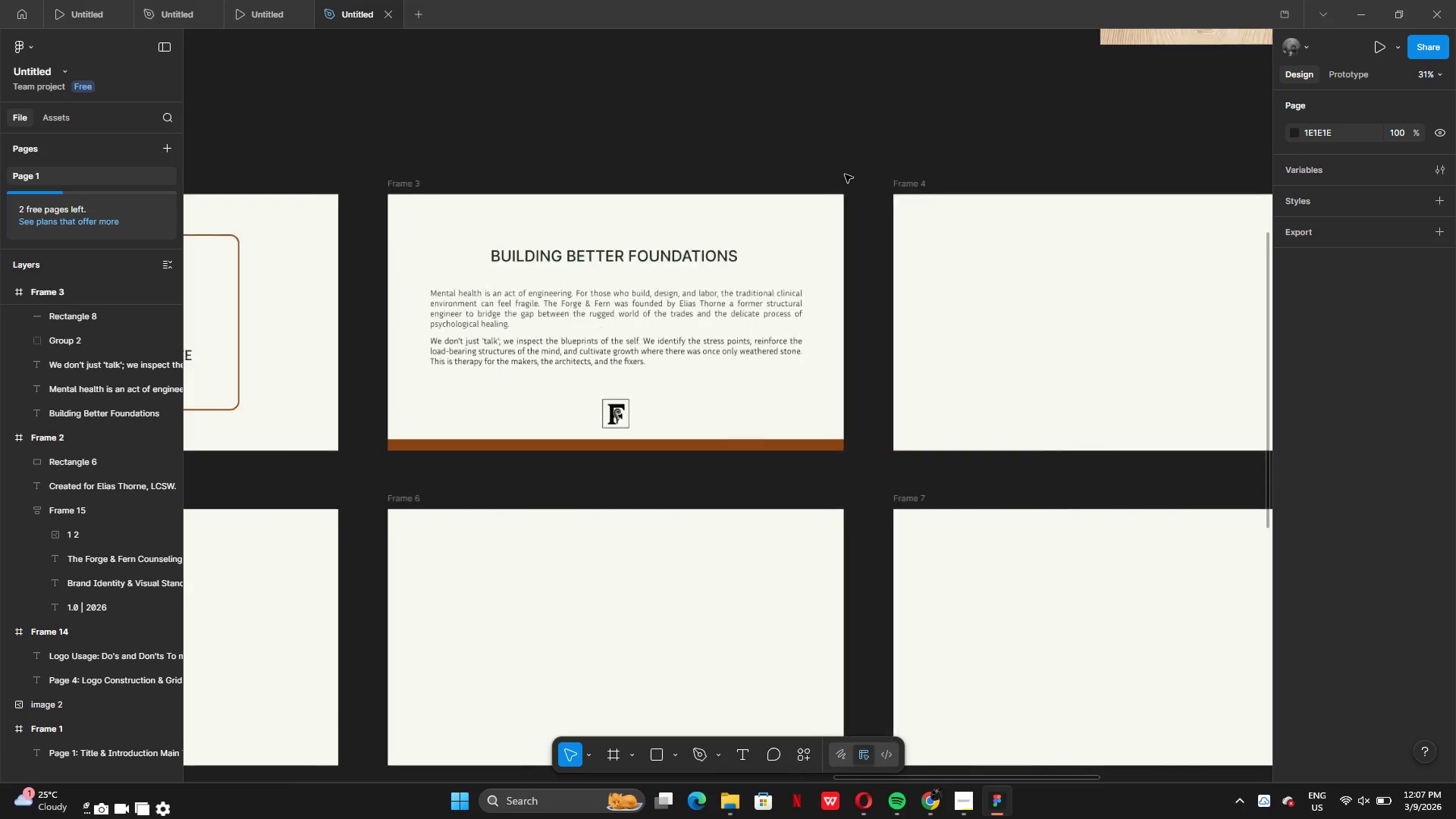 
left_click([962, 811])